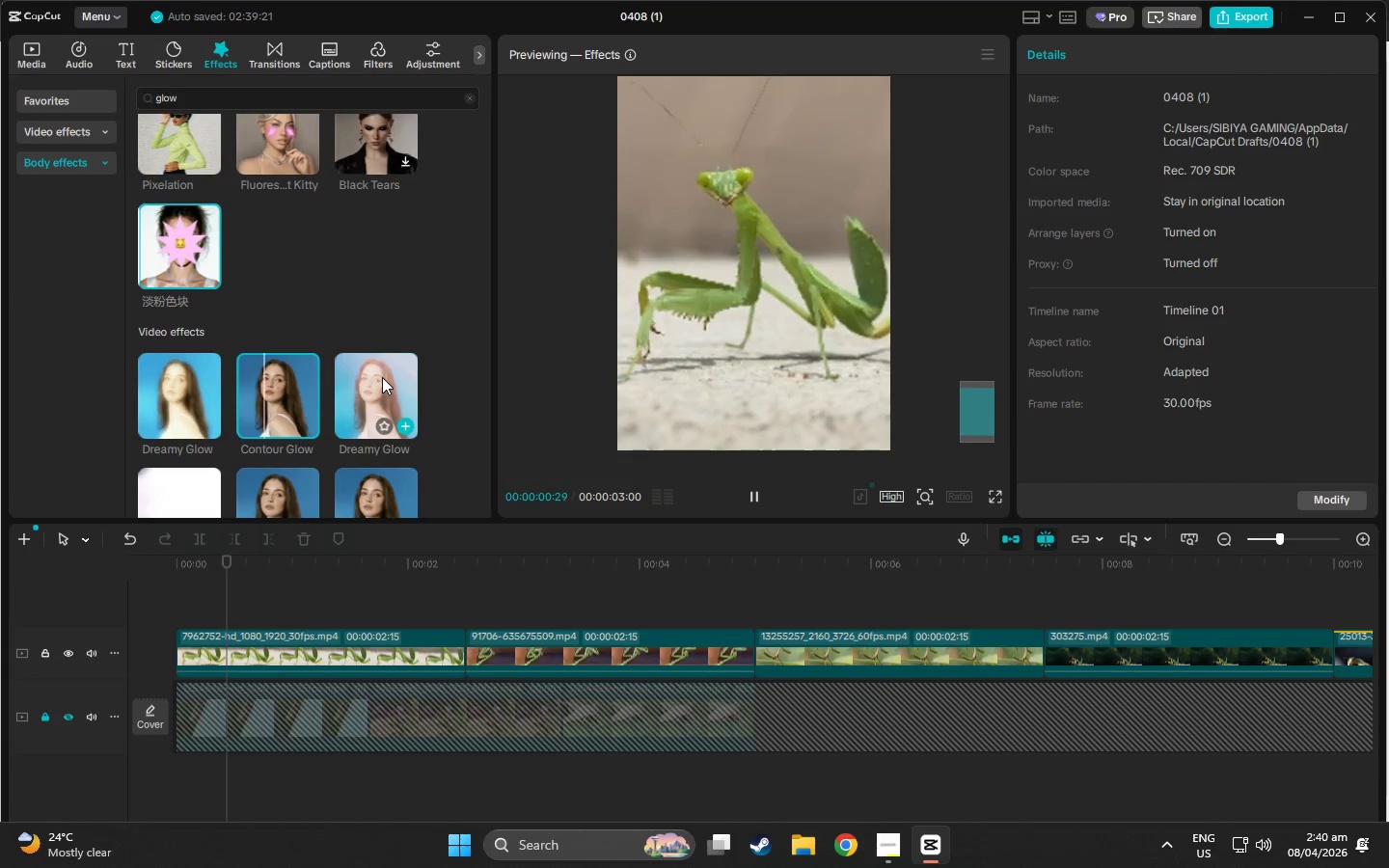 
left_click([382, 304])
 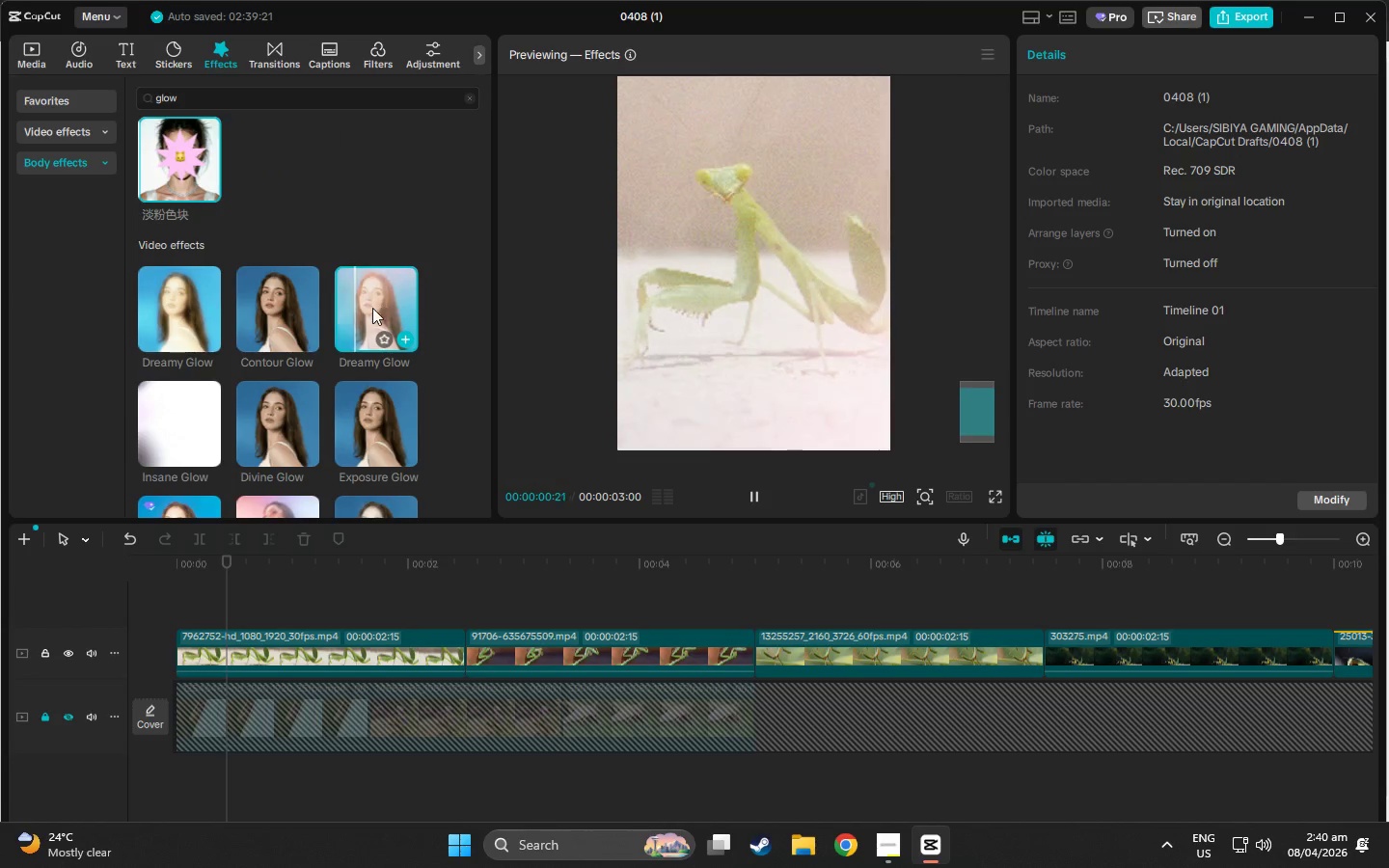 
scroll: coordinate [382, 377], scroll_direction: down, amount: 1.0
 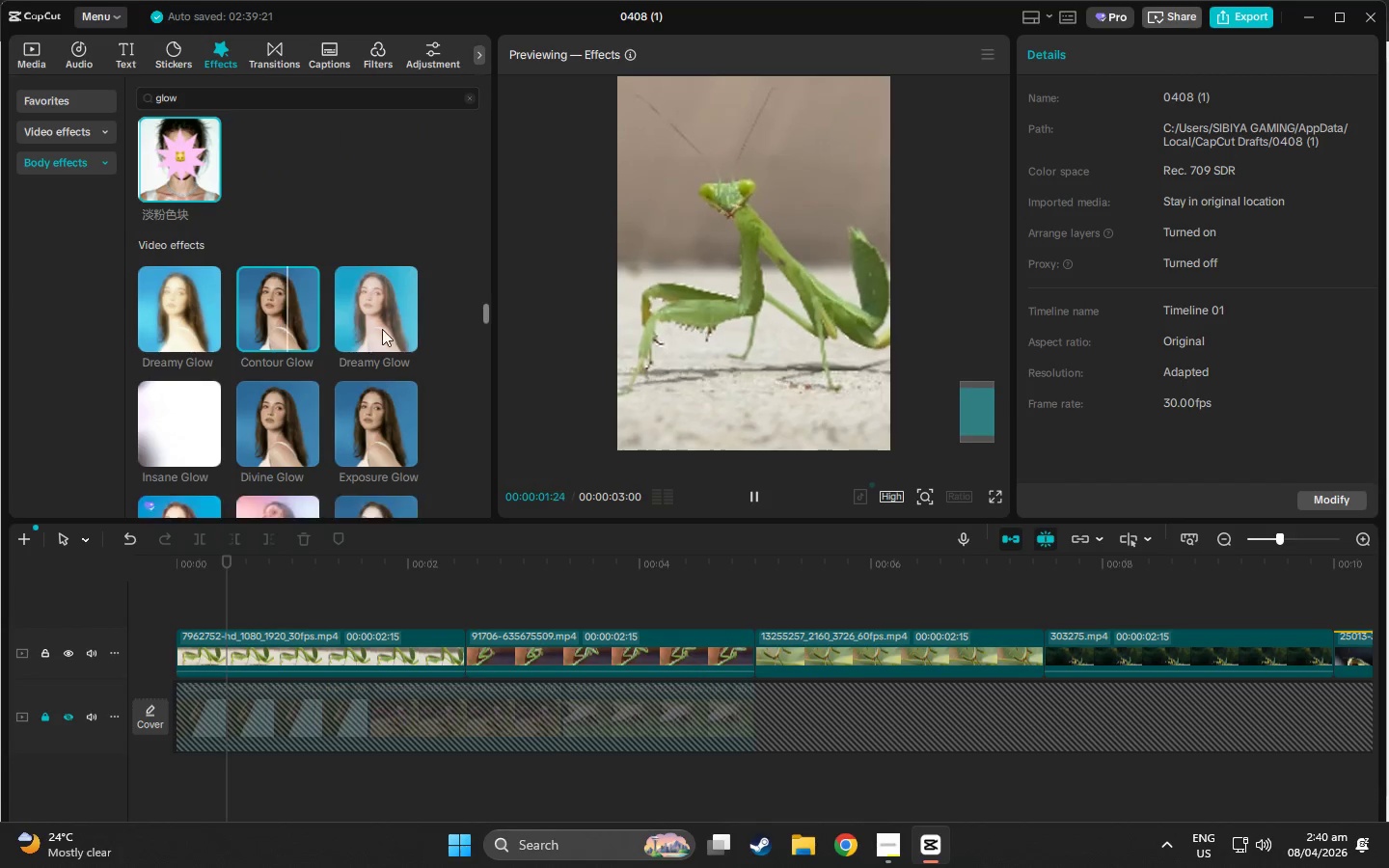 
left_click([169, 399])
 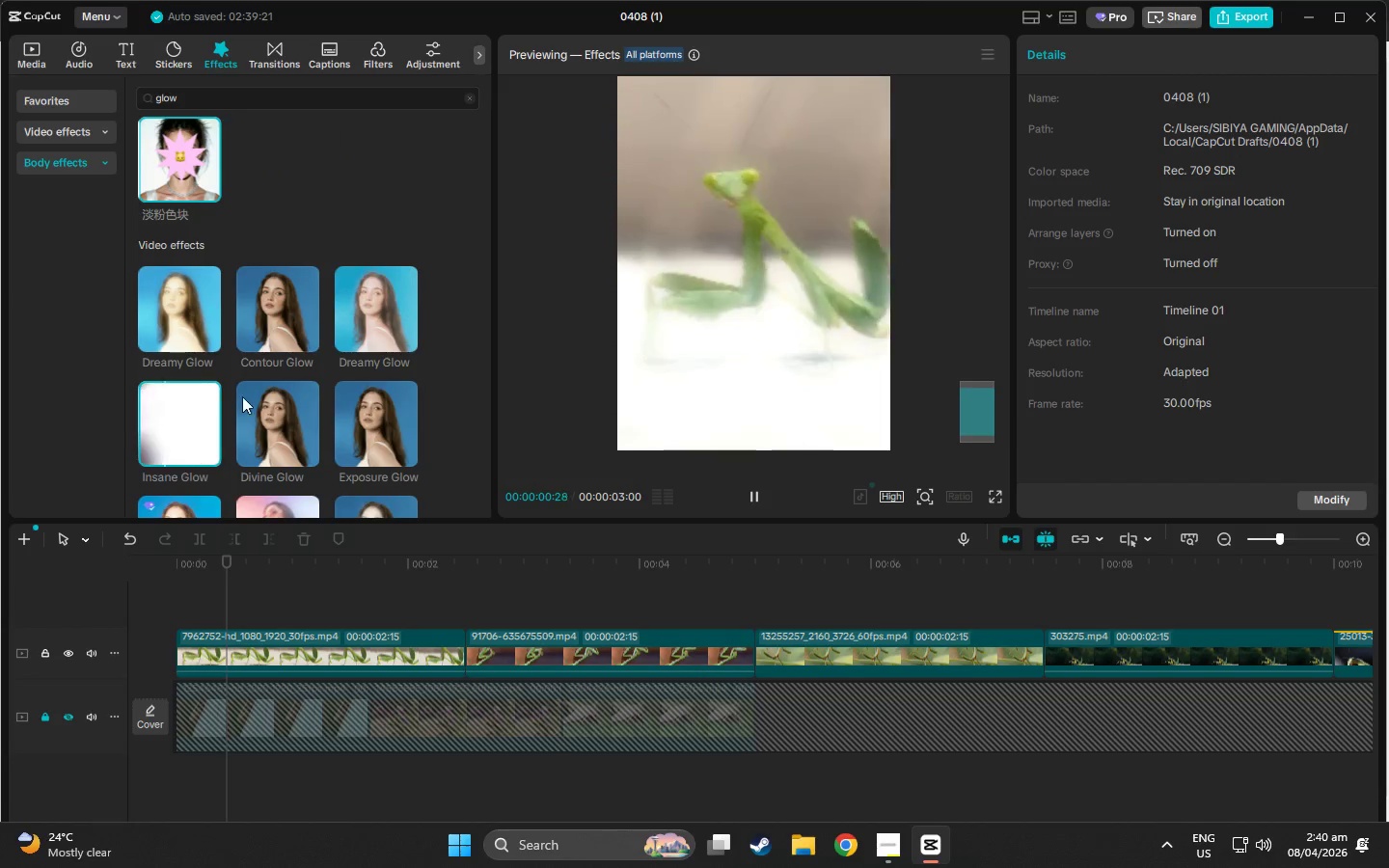 
left_click([280, 411])
 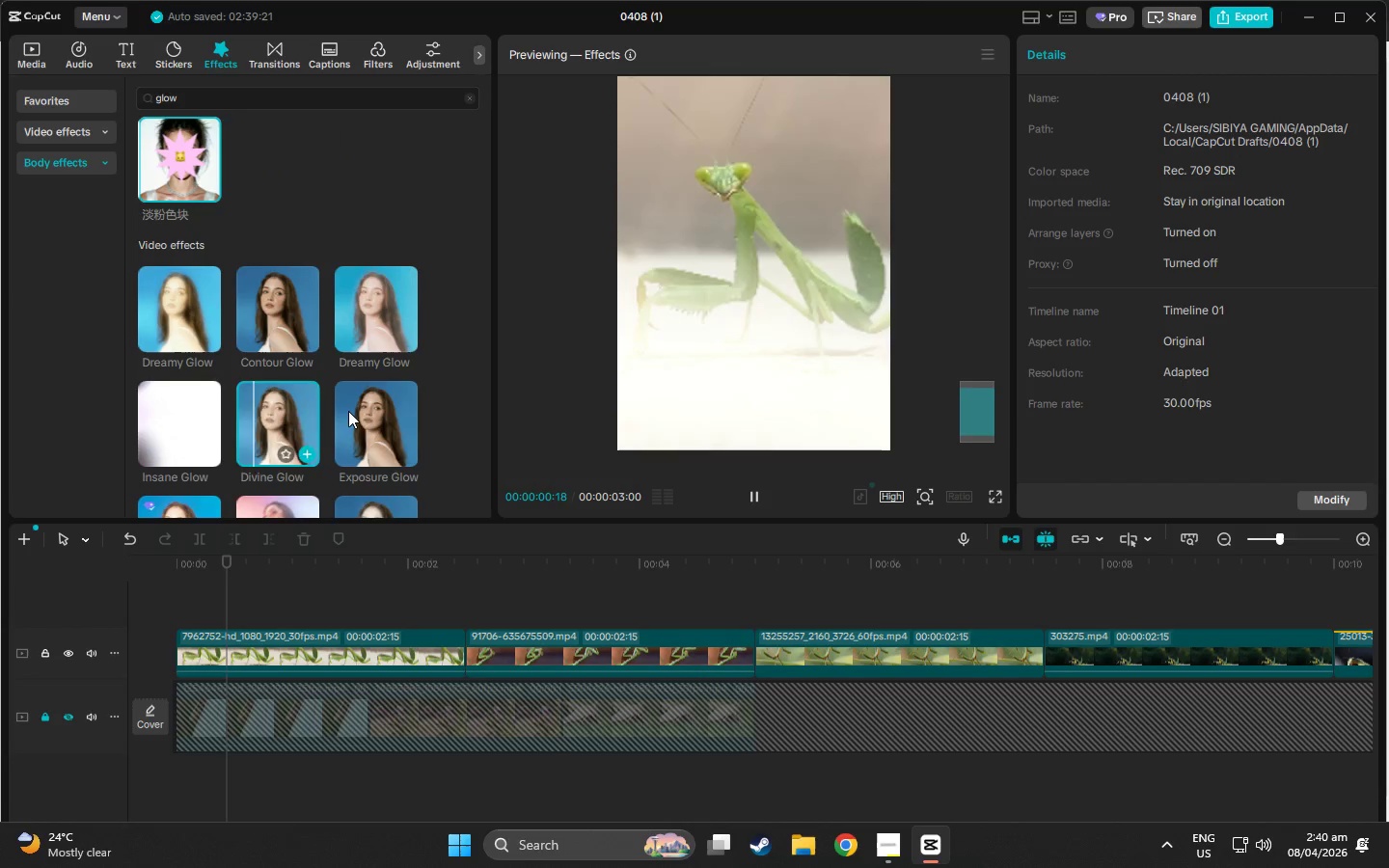 
left_click([378, 410])
 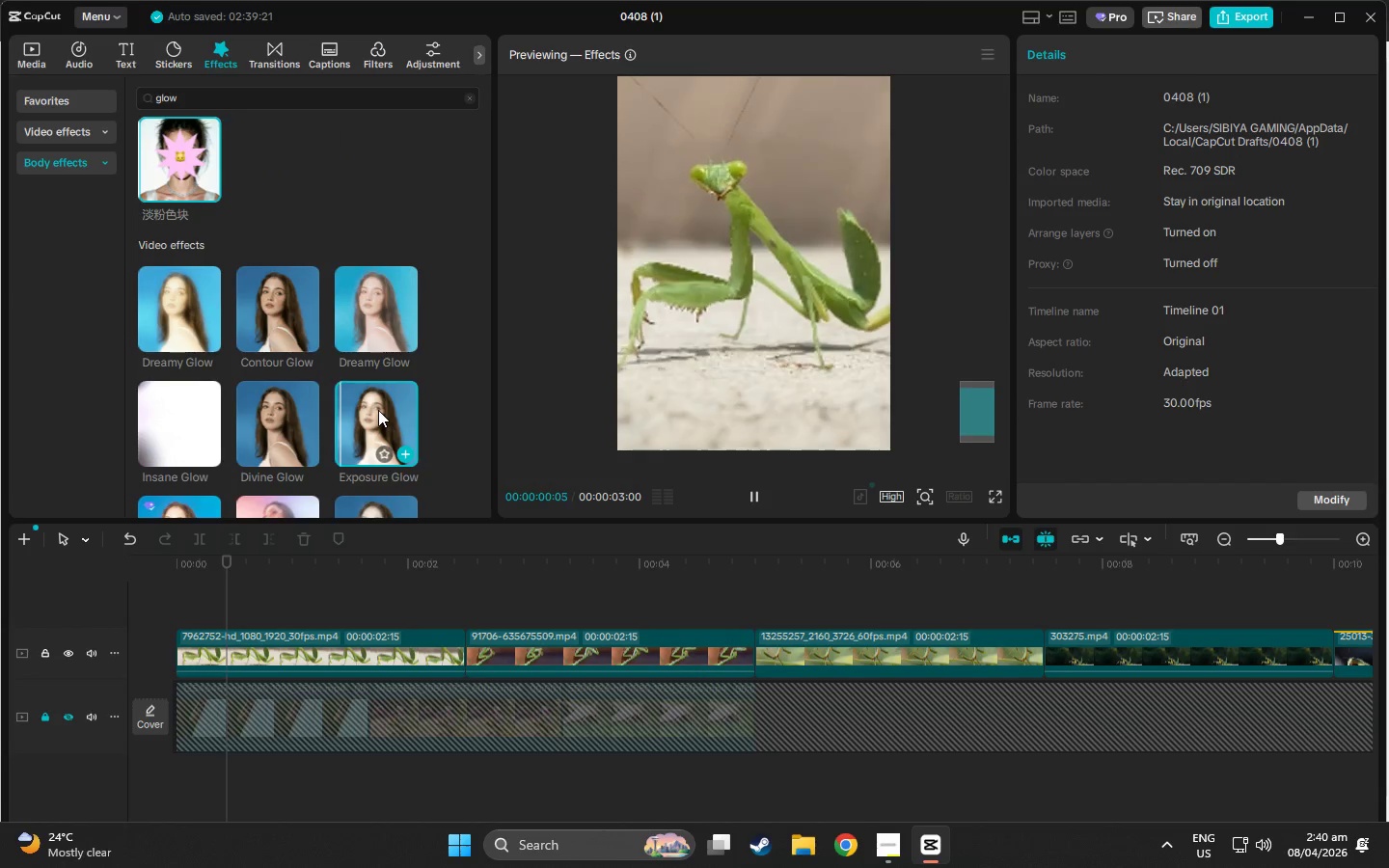 
scroll: coordinate [378, 410], scroll_direction: down, amount: 1.0
 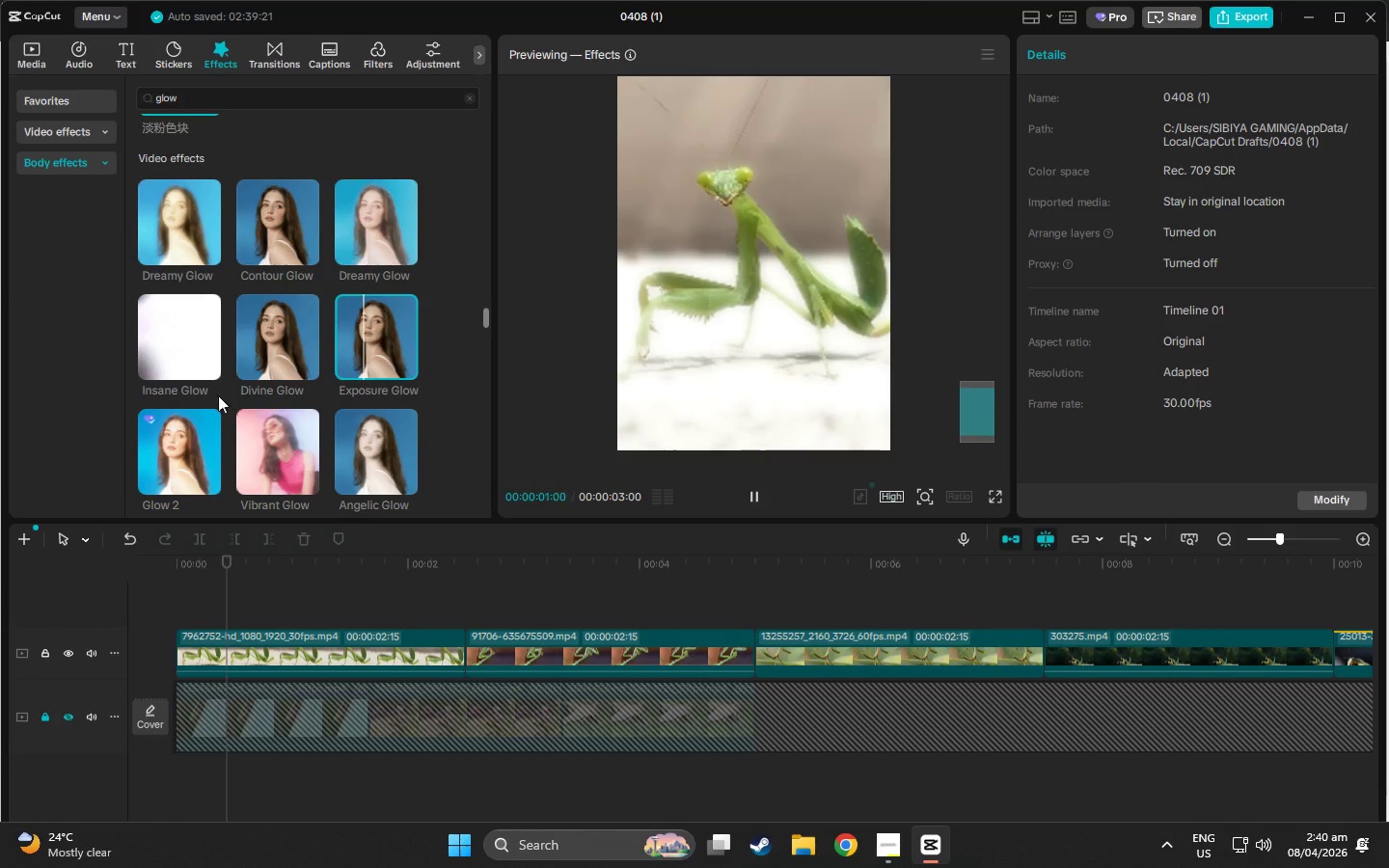 
left_click([174, 438])
 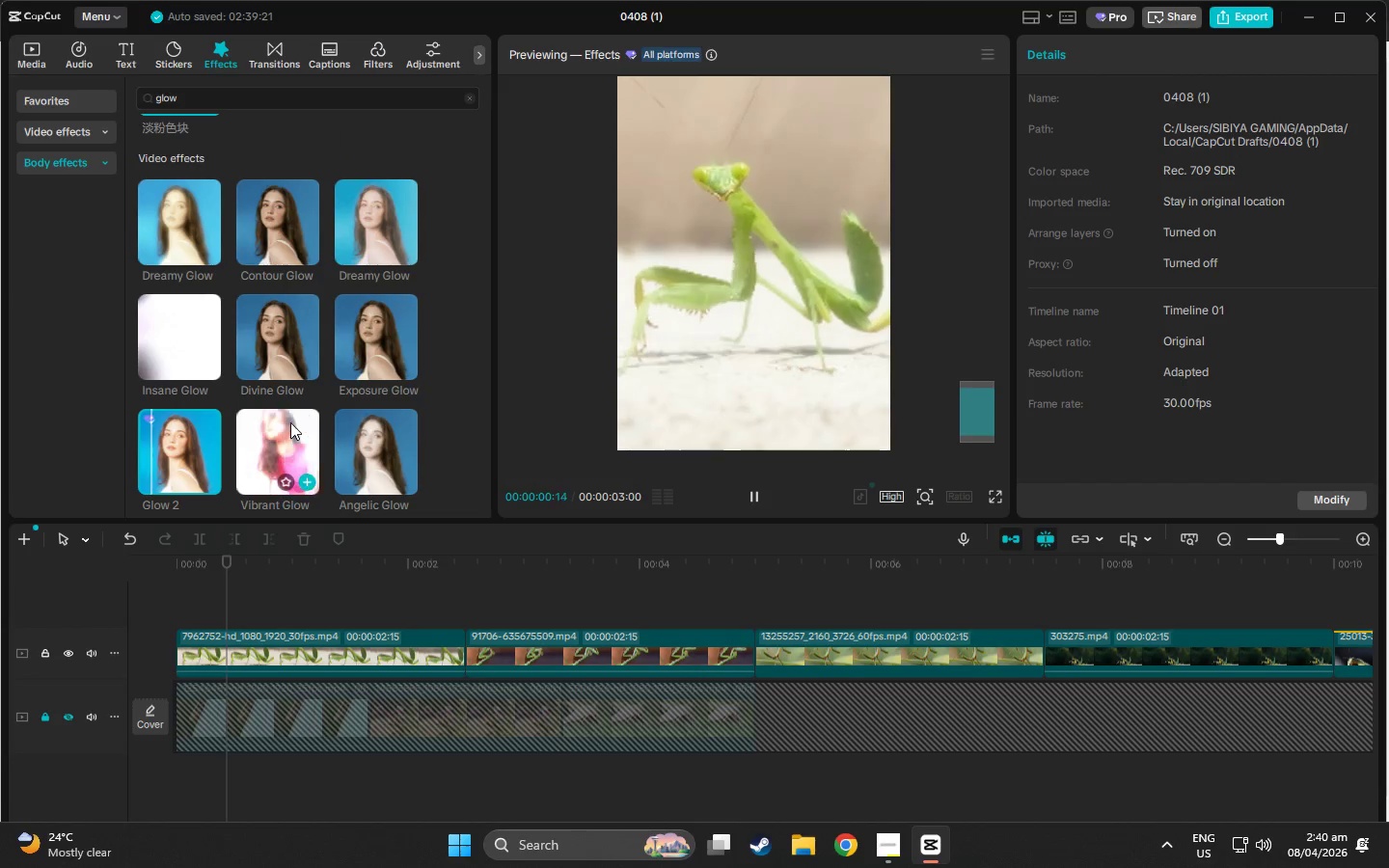 
left_click_drag(start_coordinate=[289, 420], to_coordinate=[288, 414])
 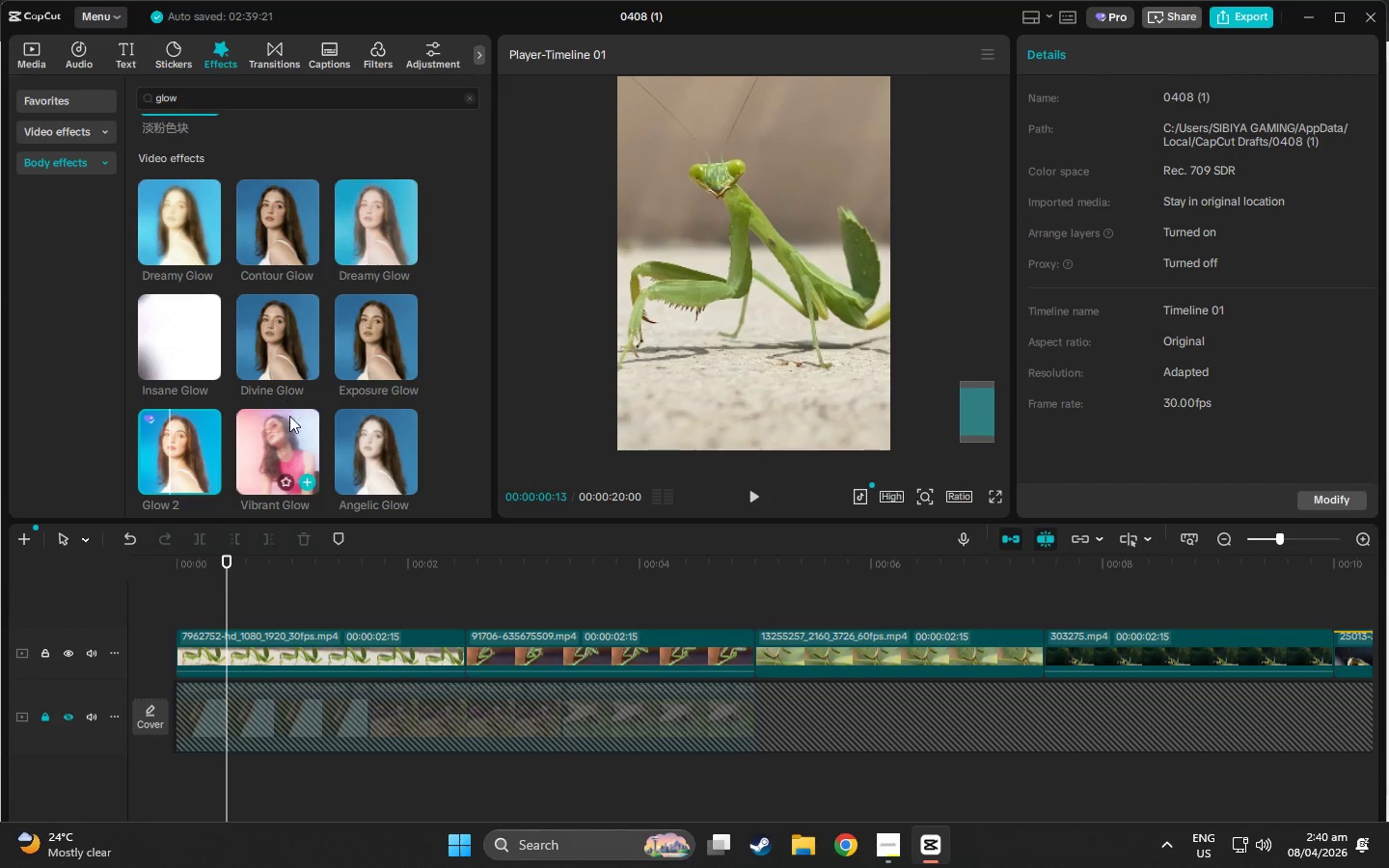 
left_click([289, 436])
 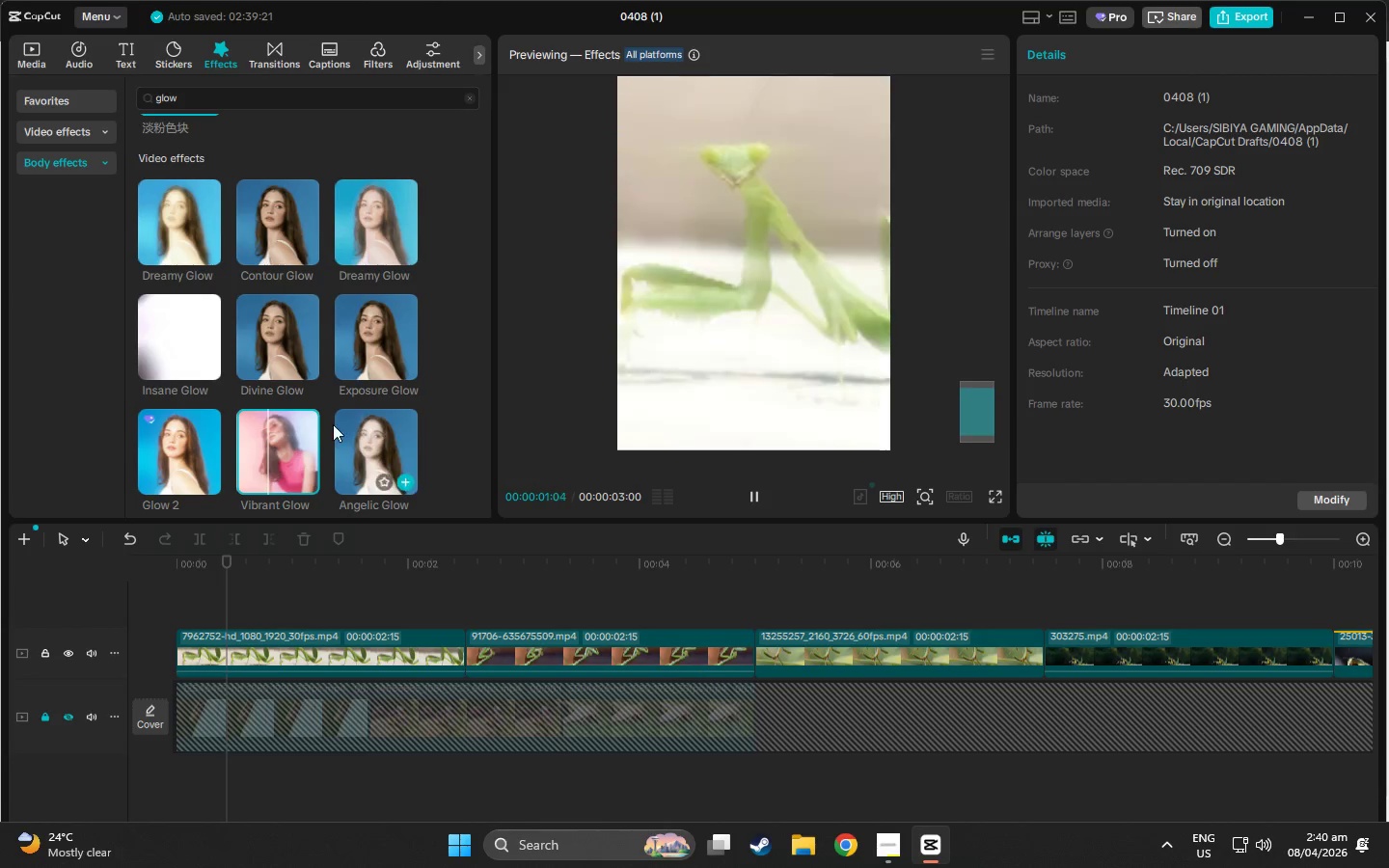 
double_click([388, 451])
 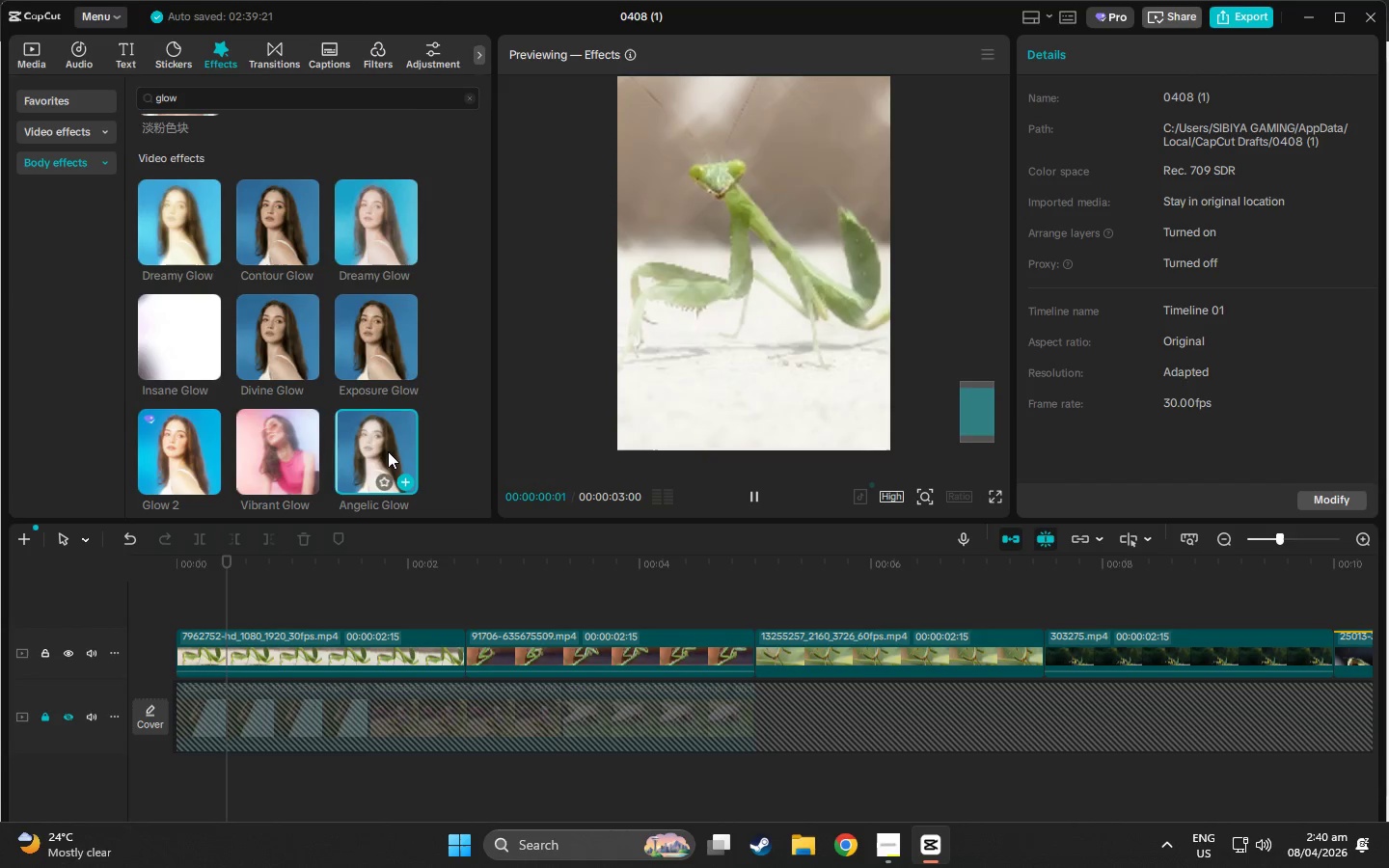 
scroll: coordinate [388, 451], scroll_direction: down, amount: 1.0
 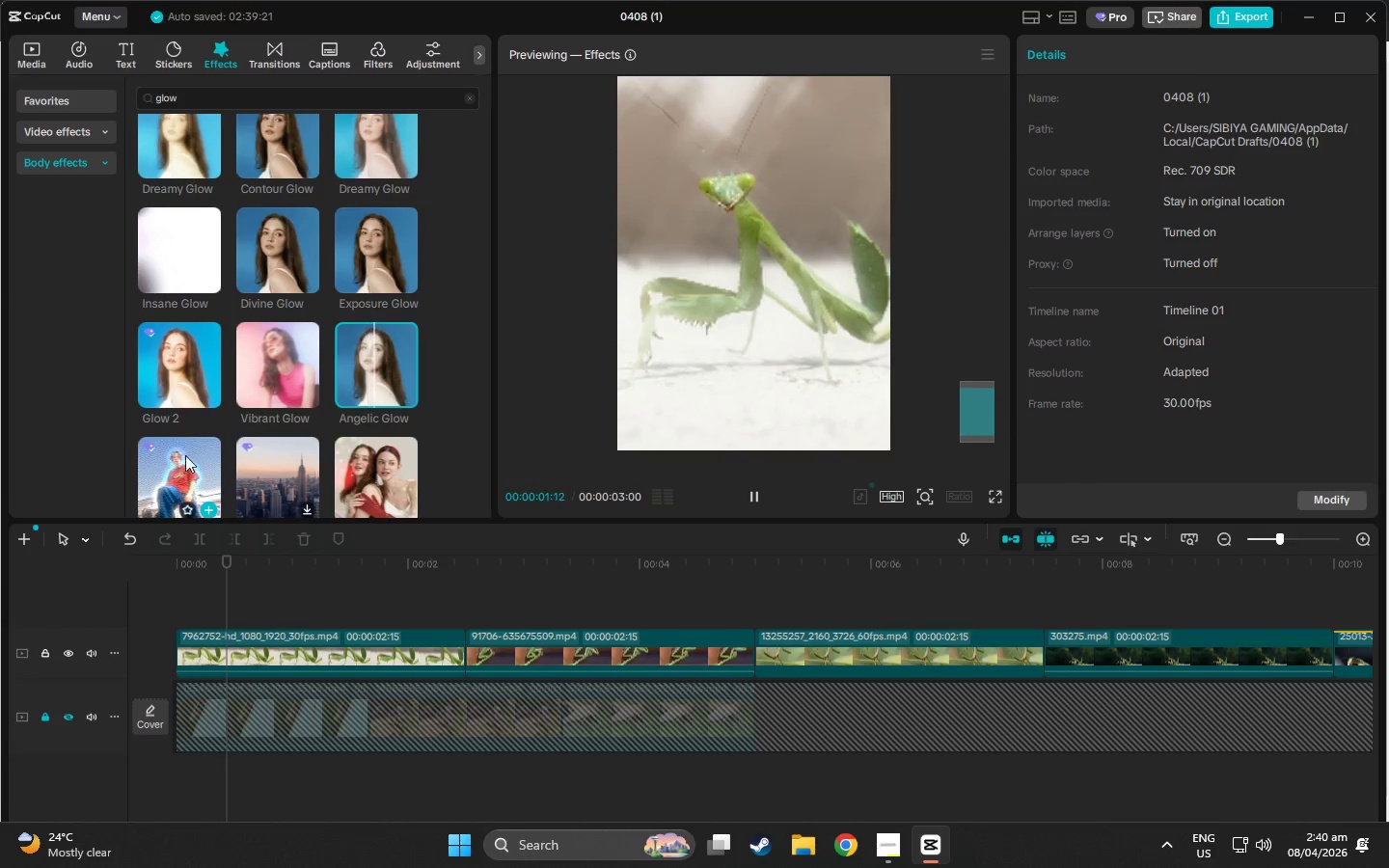 
left_click([192, 457])
 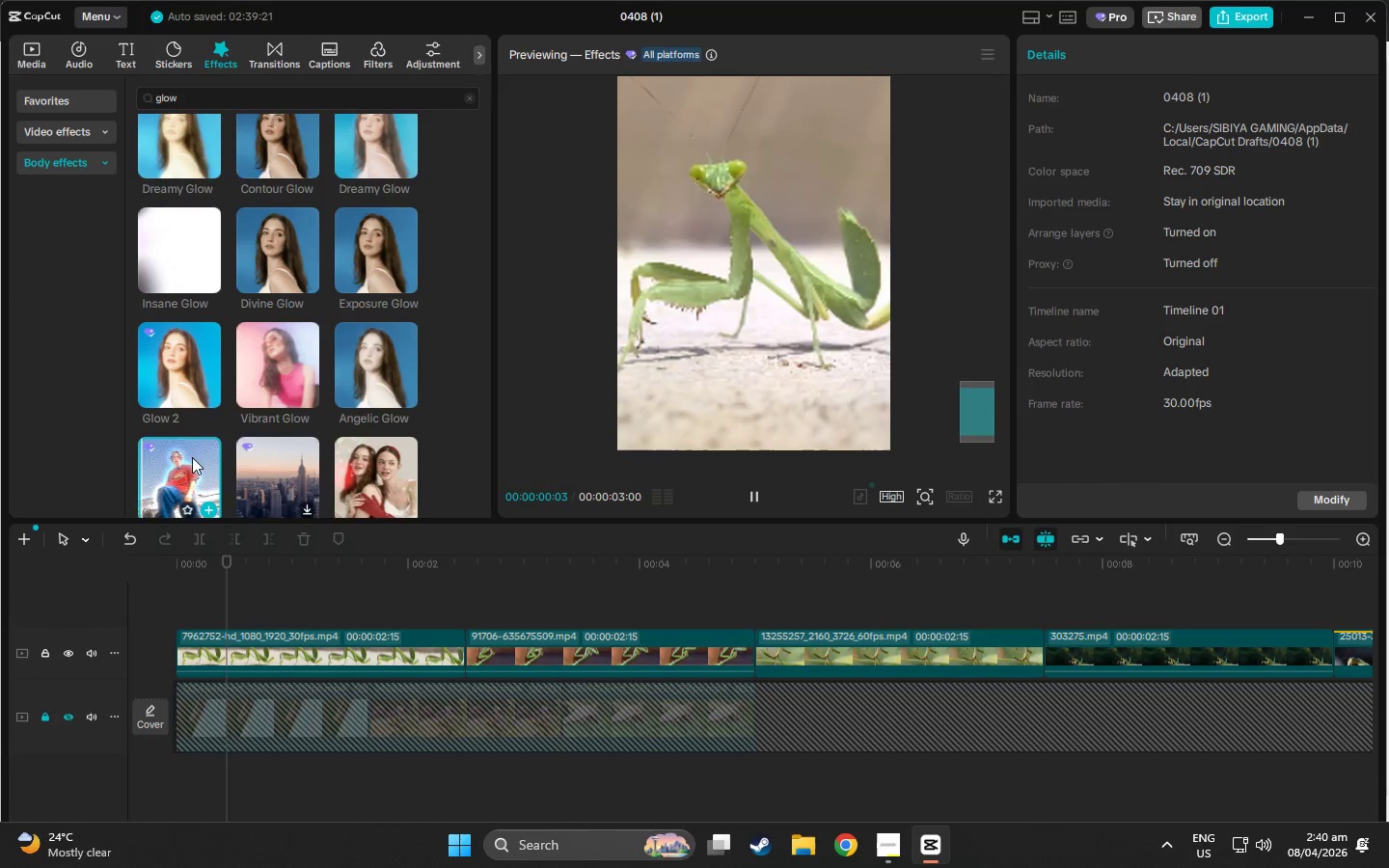 
scroll: coordinate [192, 457], scroll_direction: down, amount: 1.0
 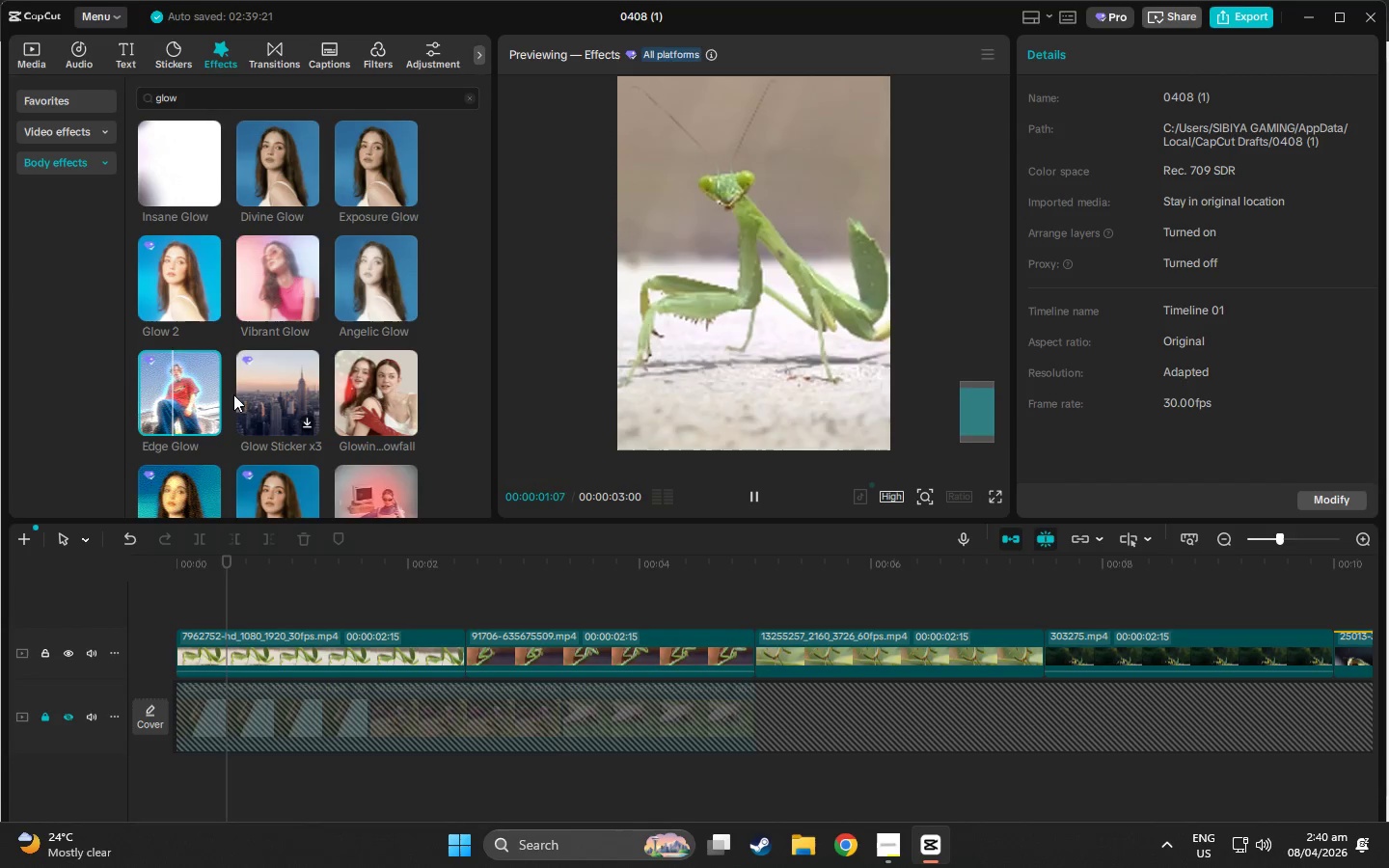 
left_click([259, 387])
 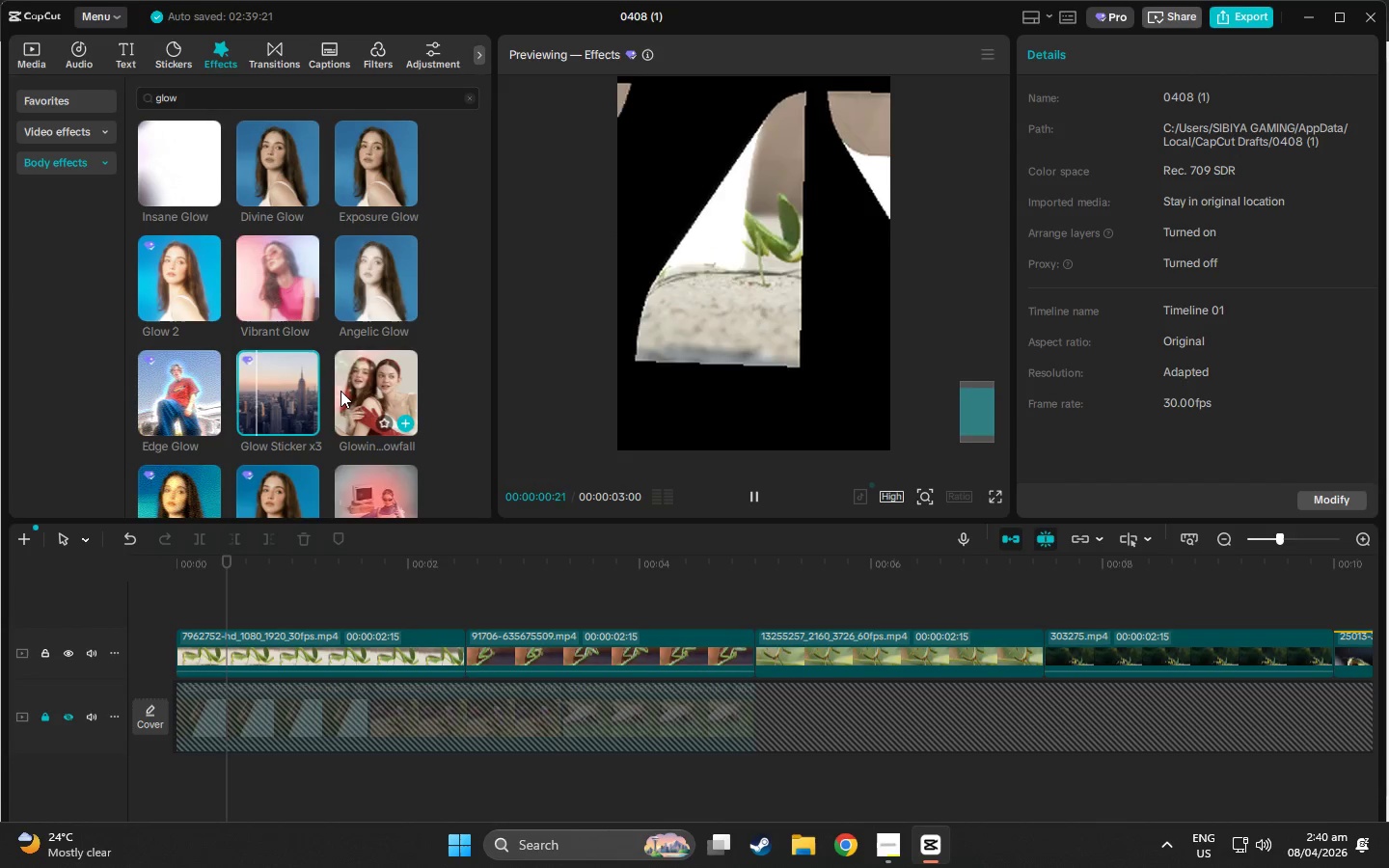 
left_click([347, 388])
 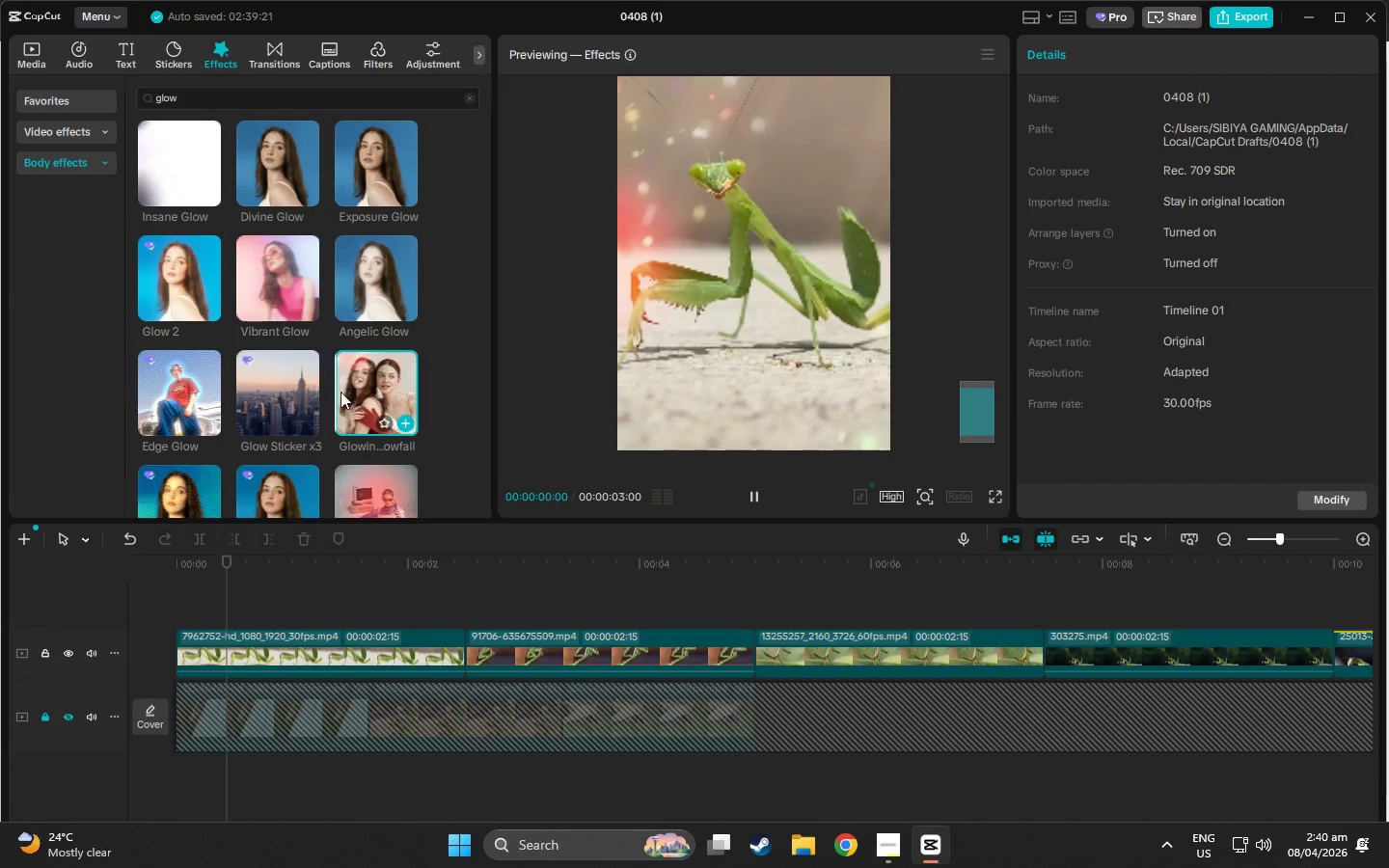 
scroll: coordinate [333, 393], scroll_direction: down, amount: 1.0
 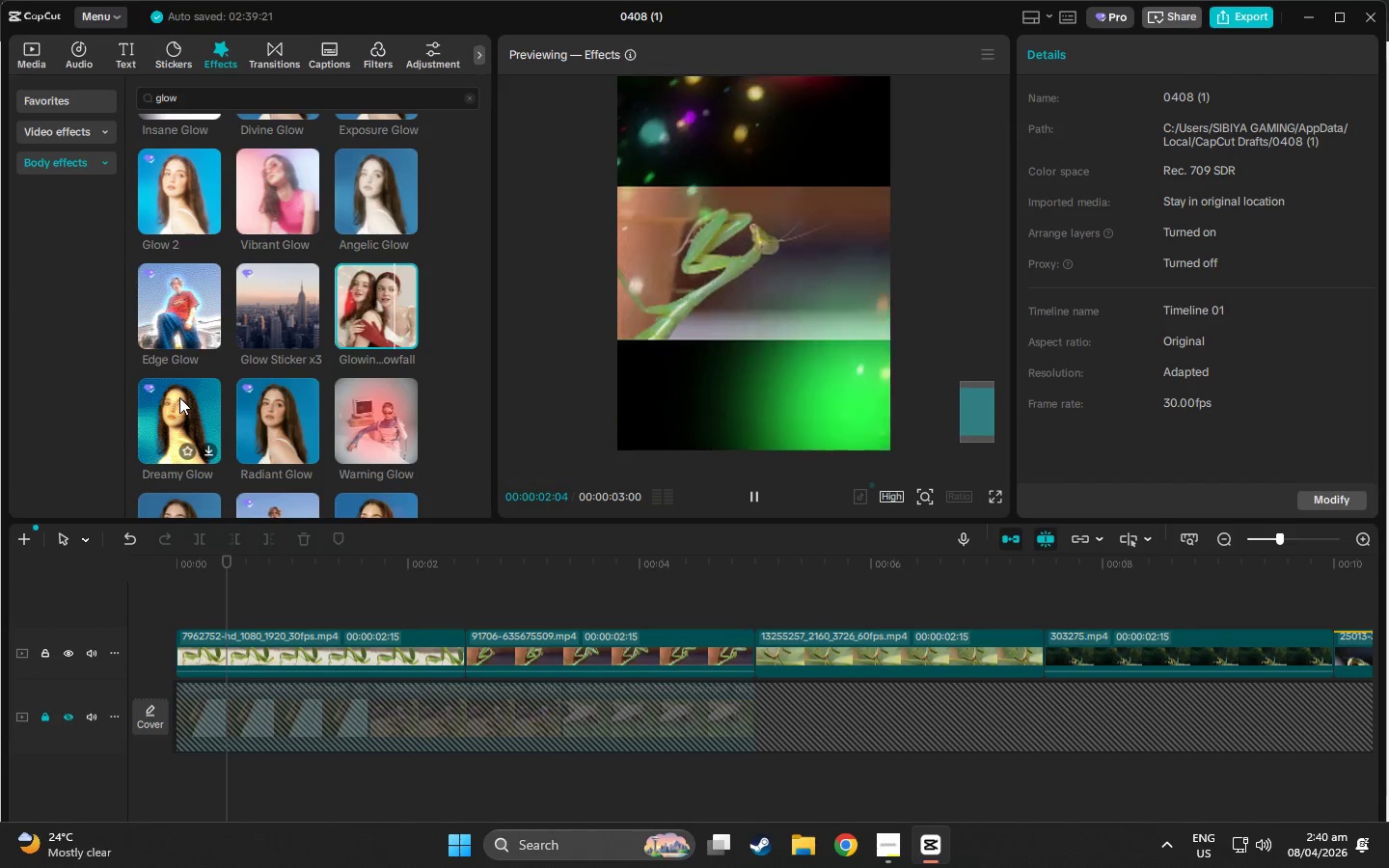 
left_click([179, 397])
 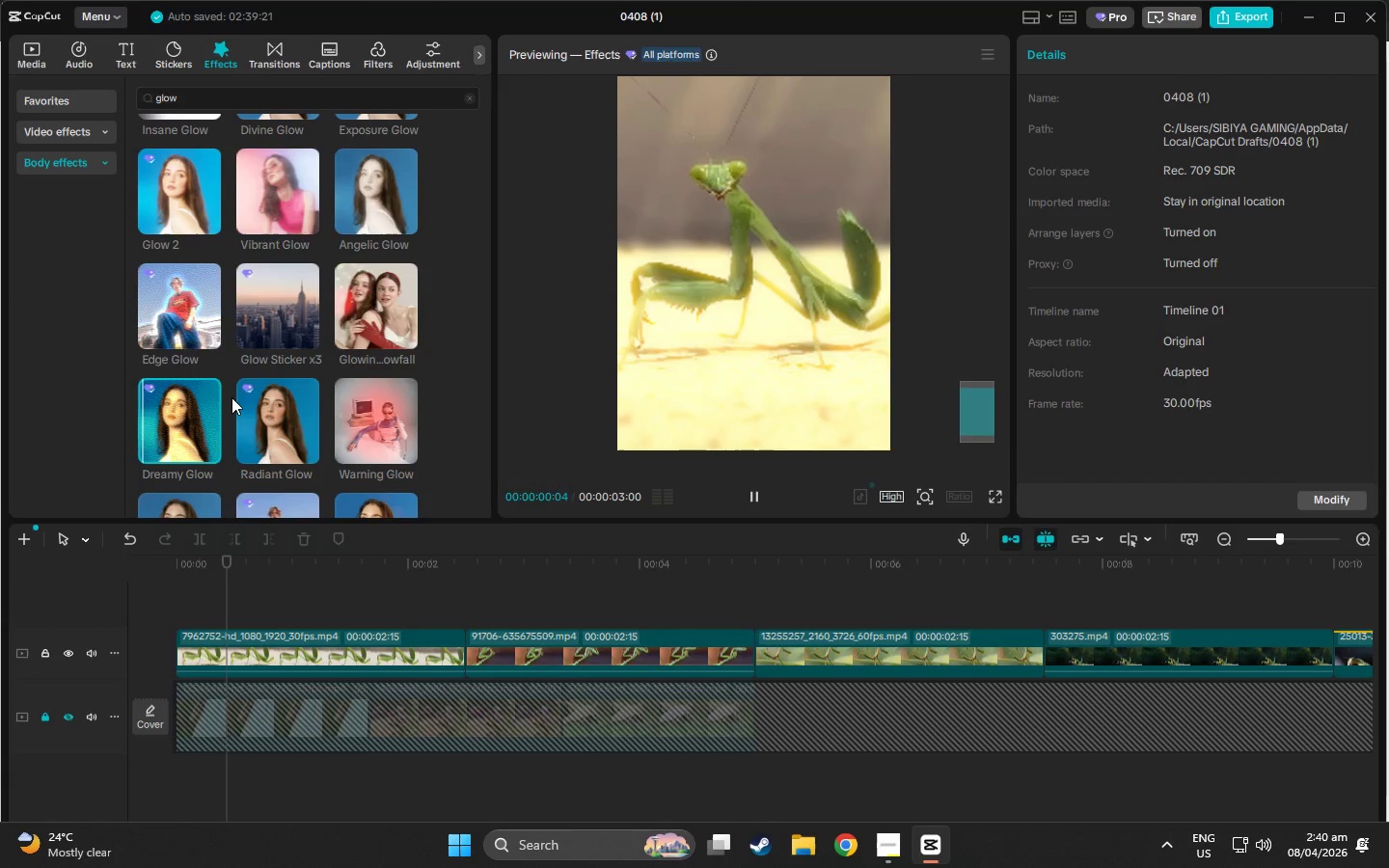 
scroll: coordinate [232, 397], scroll_direction: down, amount: 1.0
 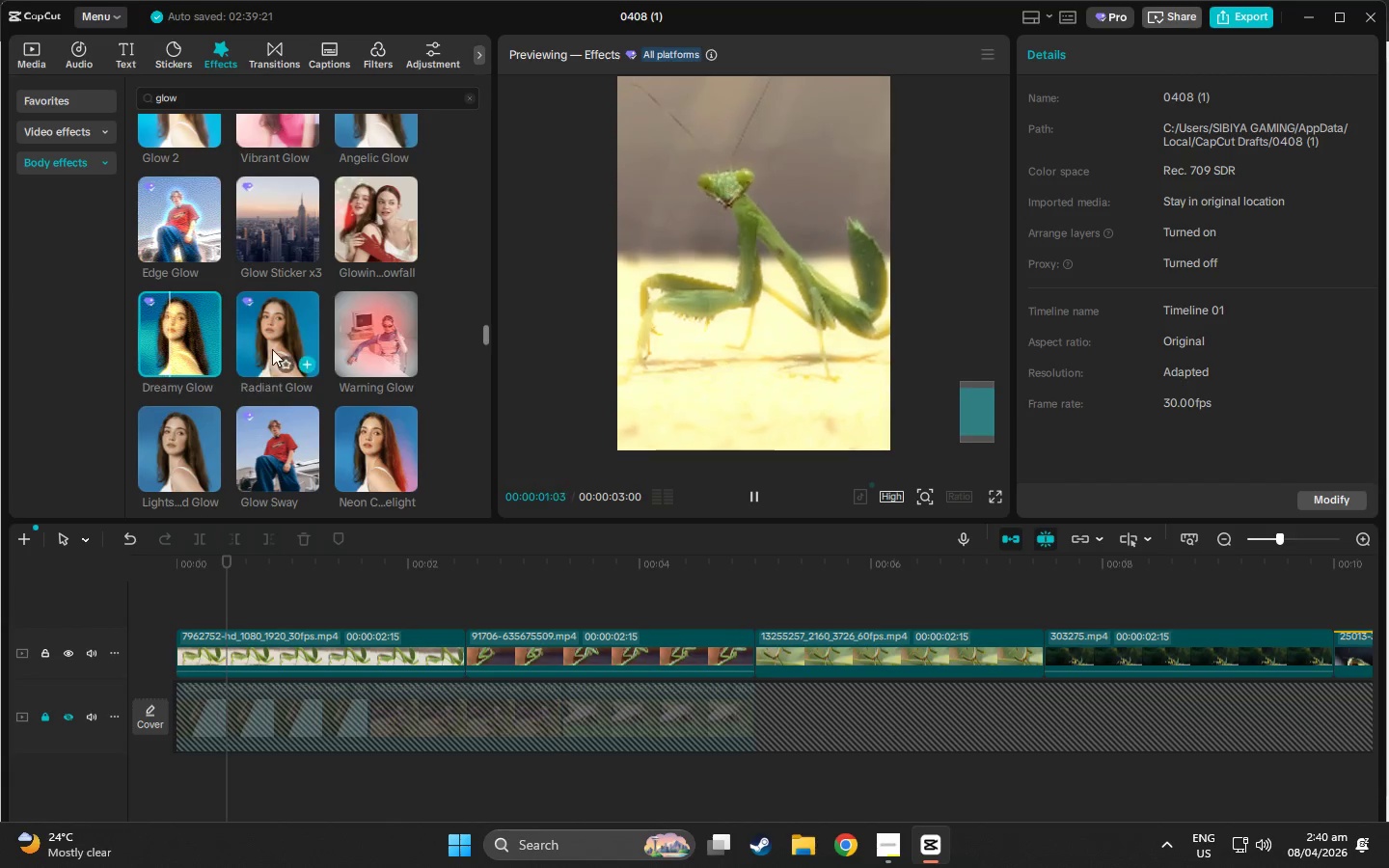 
left_click([272, 349])
 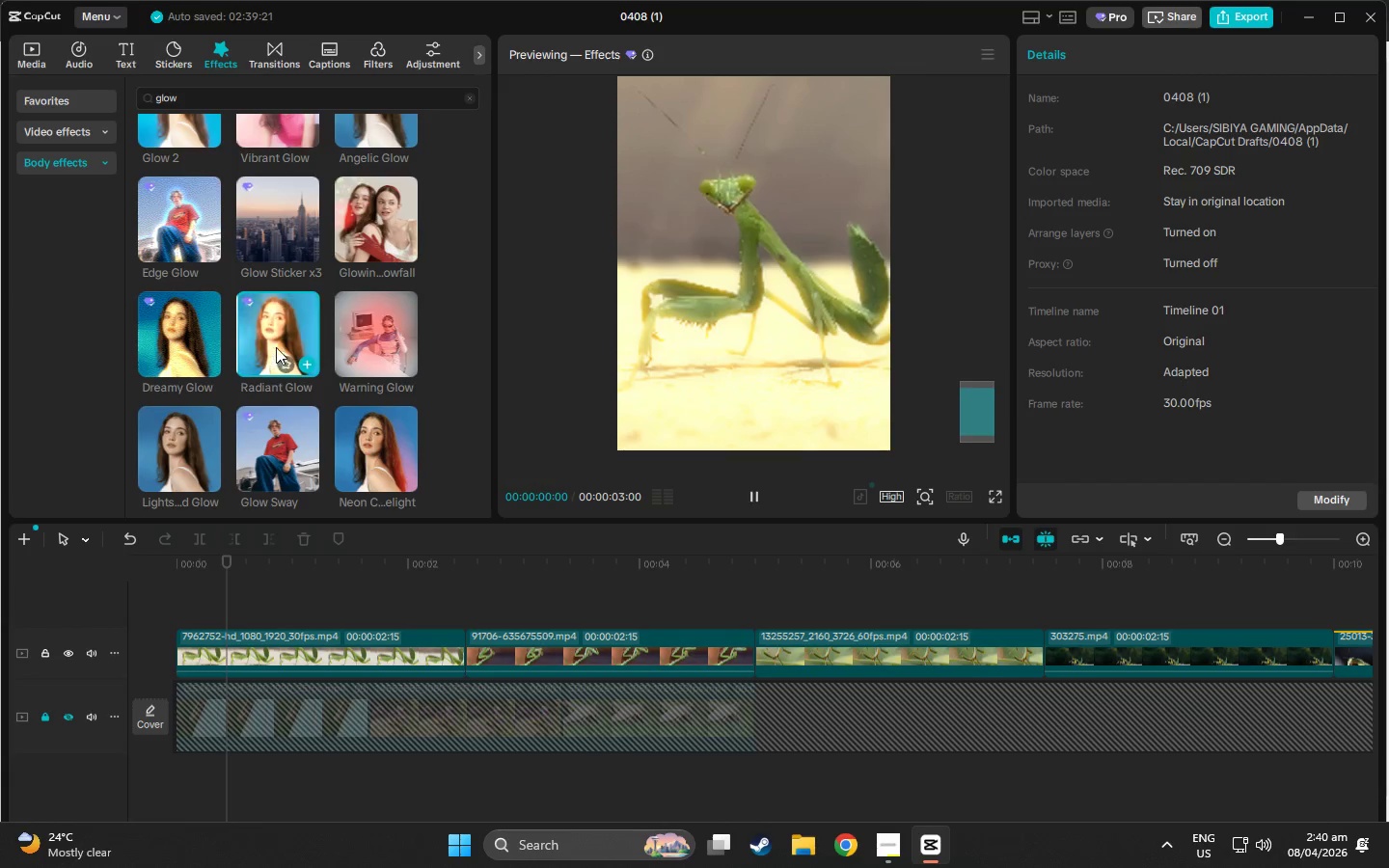 
scroll: coordinate [285, 344], scroll_direction: down, amount: 1.0
 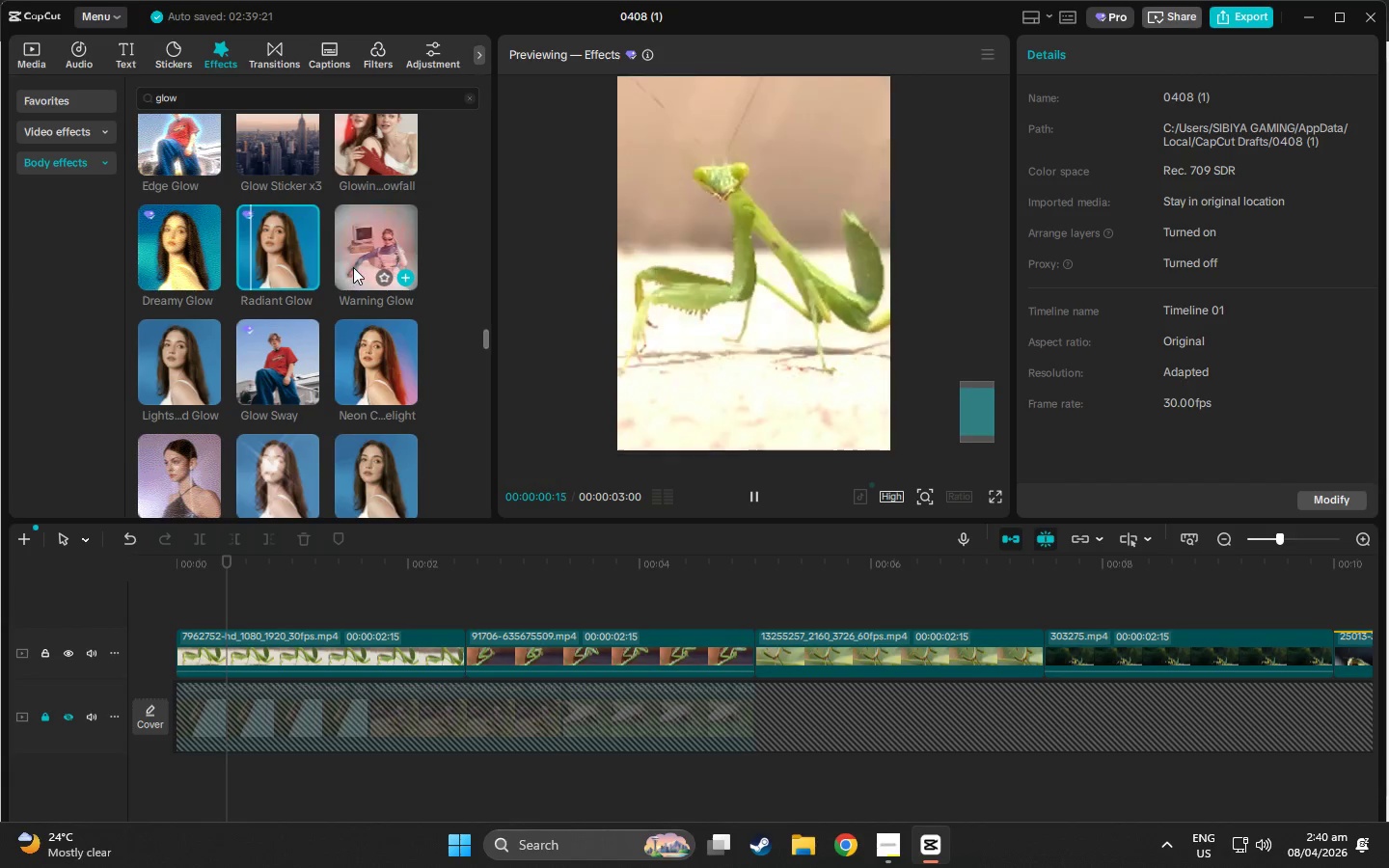 
left_click([353, 267])
 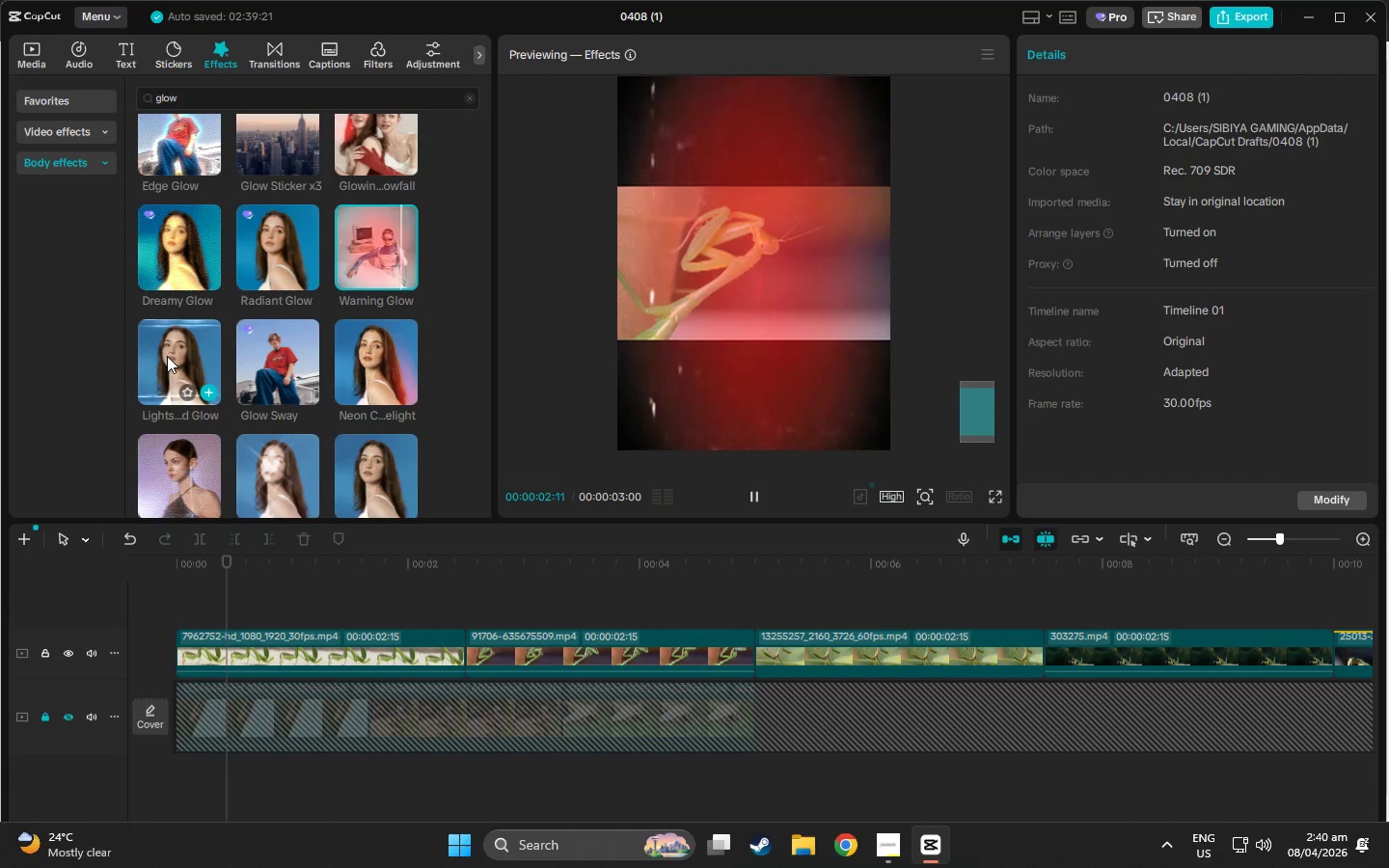 
left_click([167, 356])
 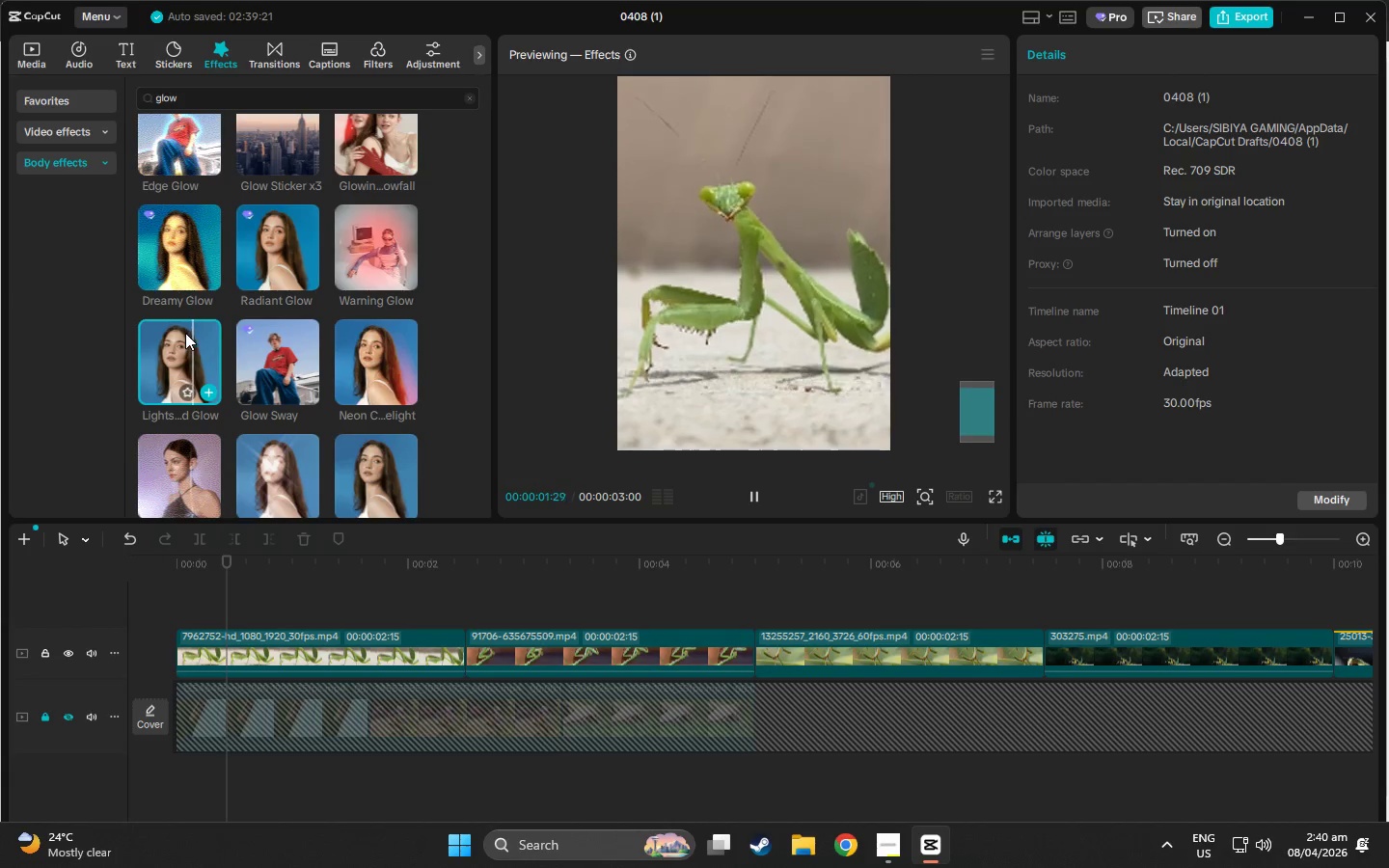 
left_click([278, 351])
 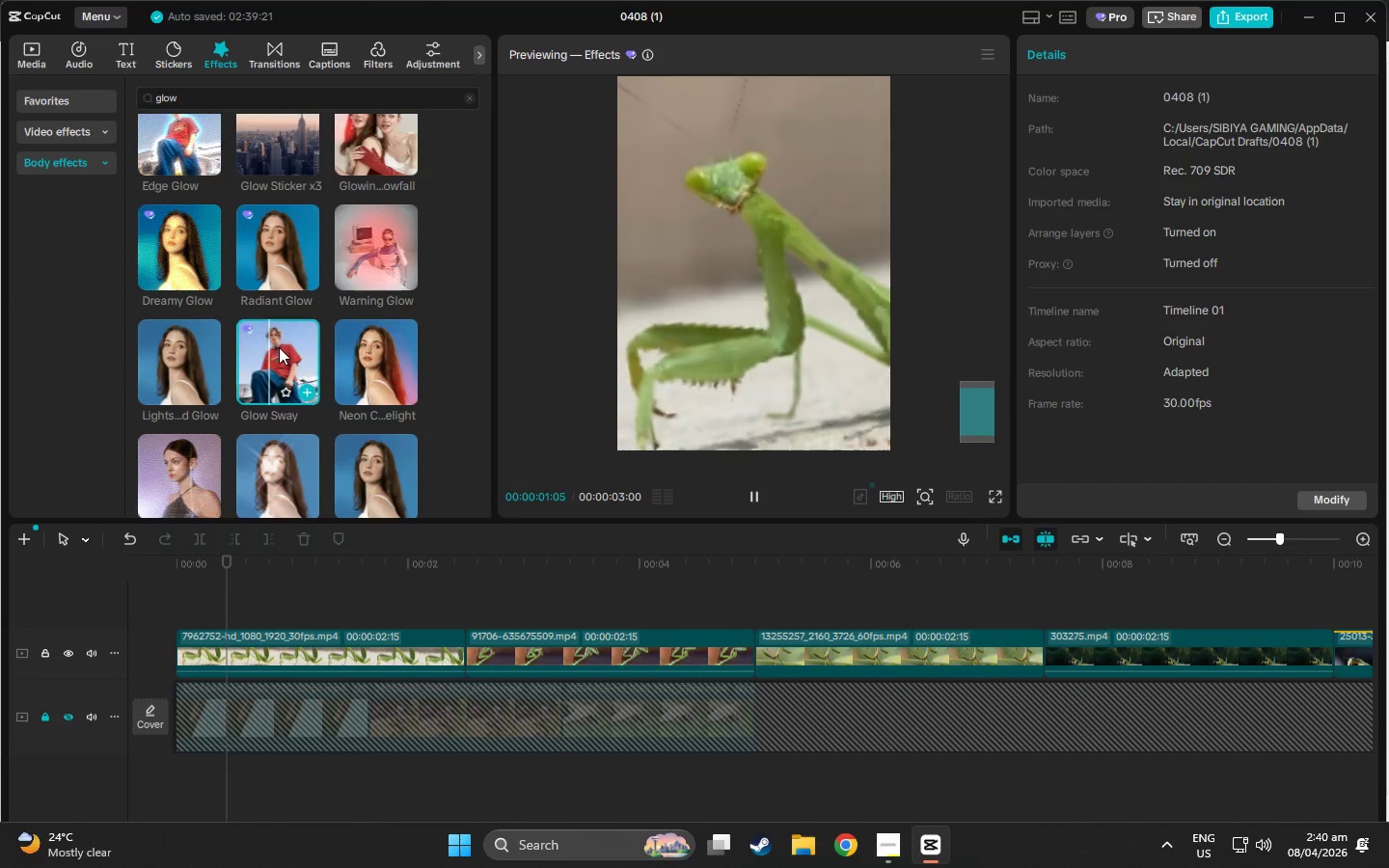 
left_click([374, 363])
 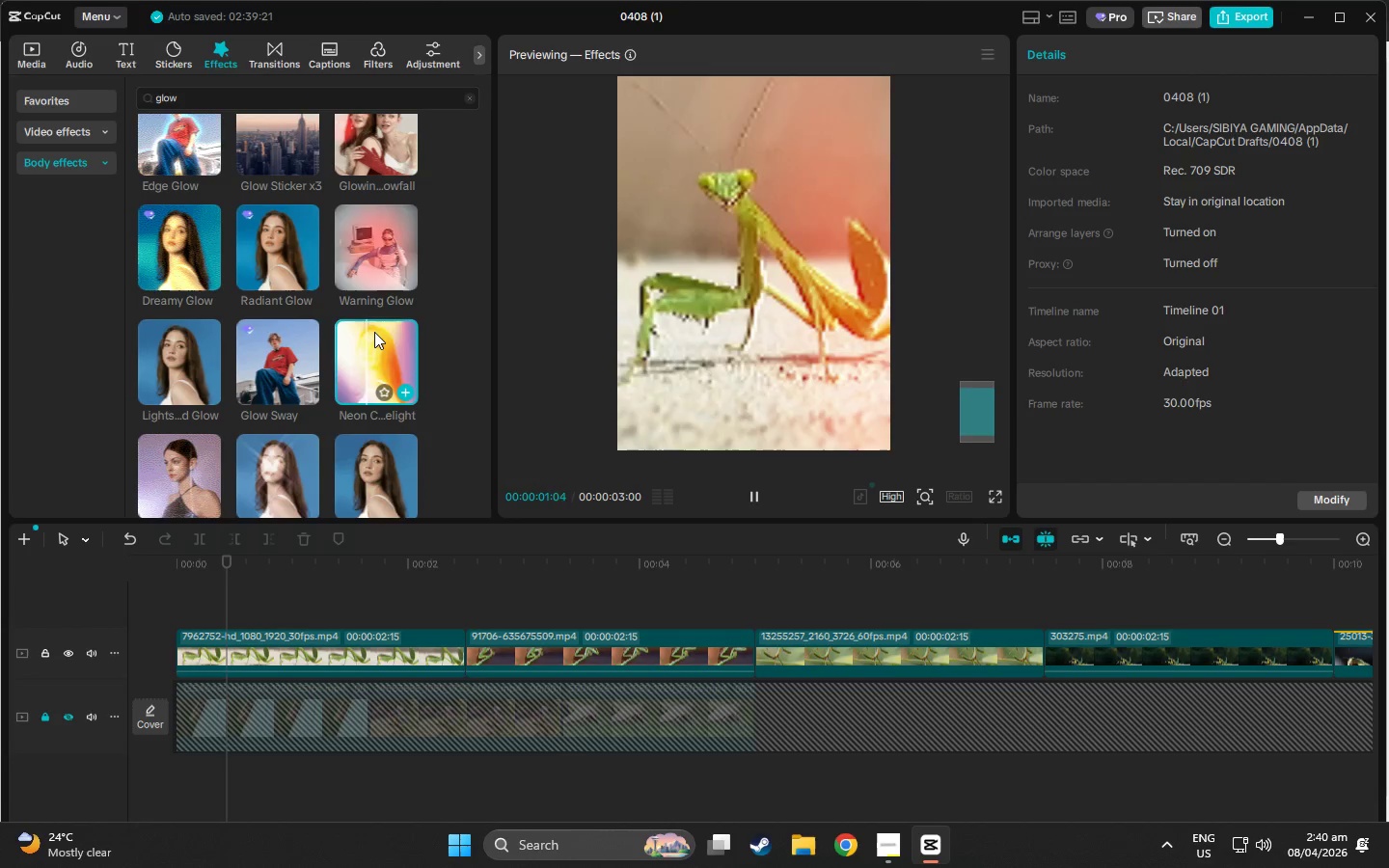 
left_click([194, 447])
 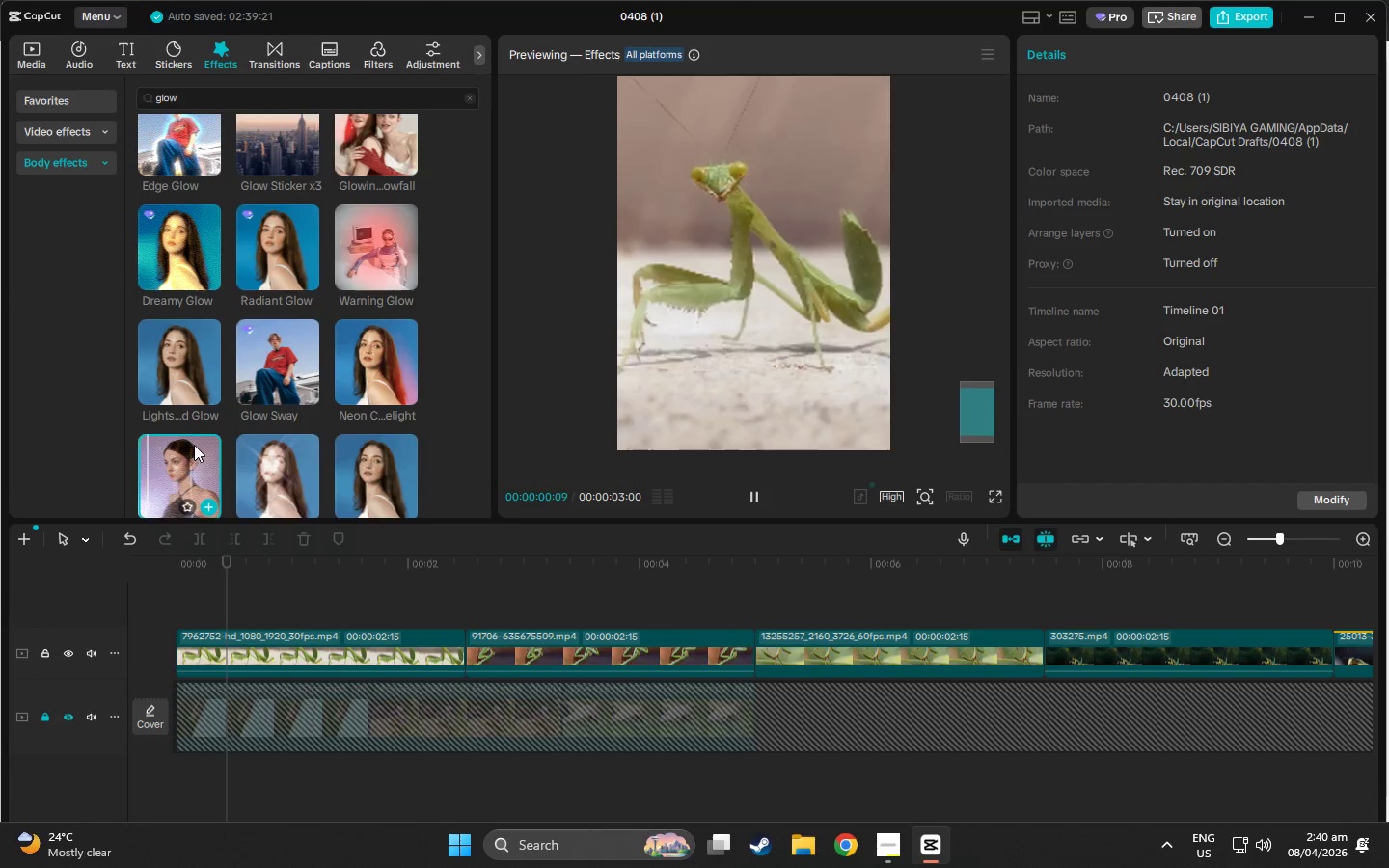 
scroll: coordinate [219, 399], scroll_direction: down, amount: 3.0
 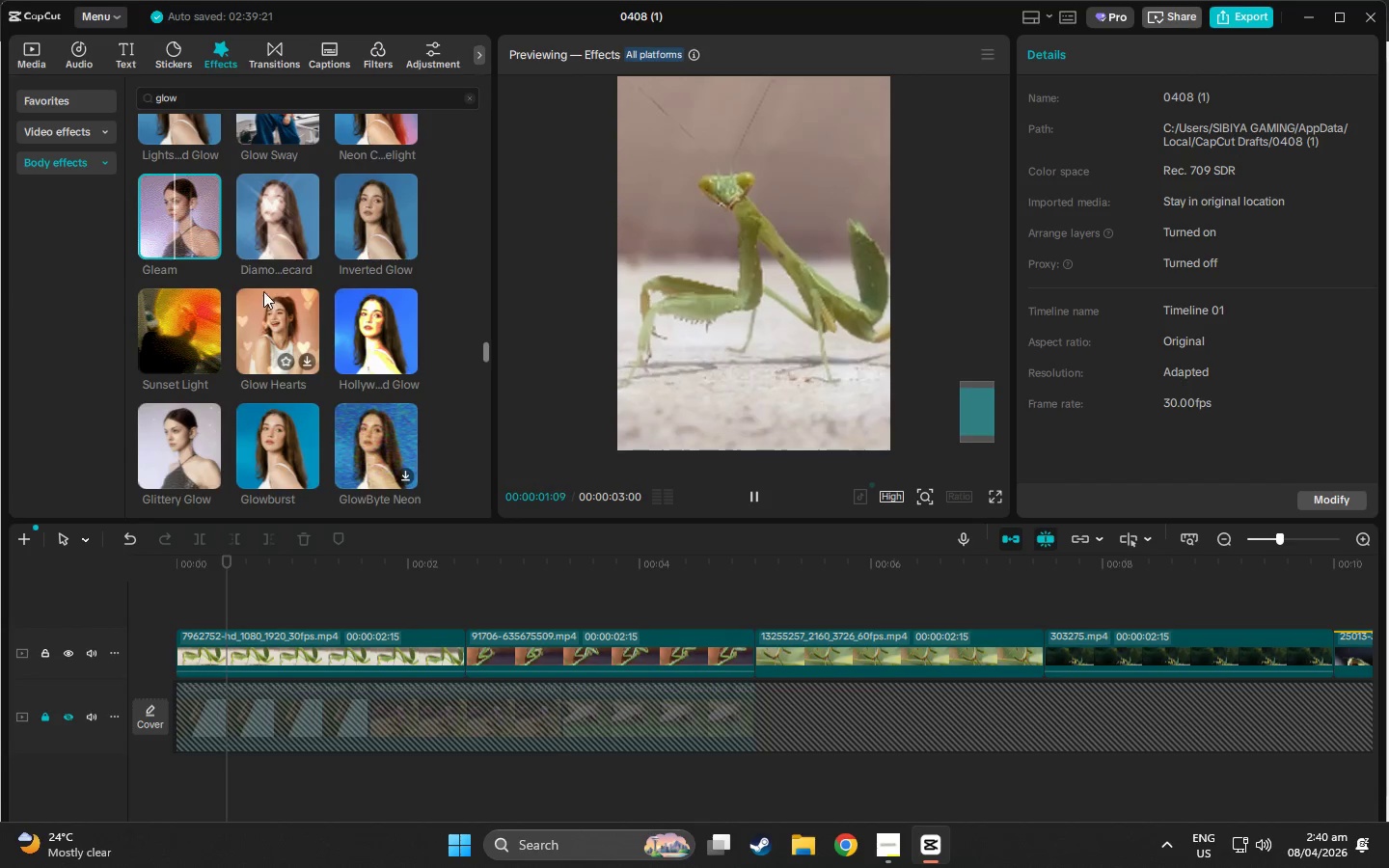 
left_click([269, 230])
 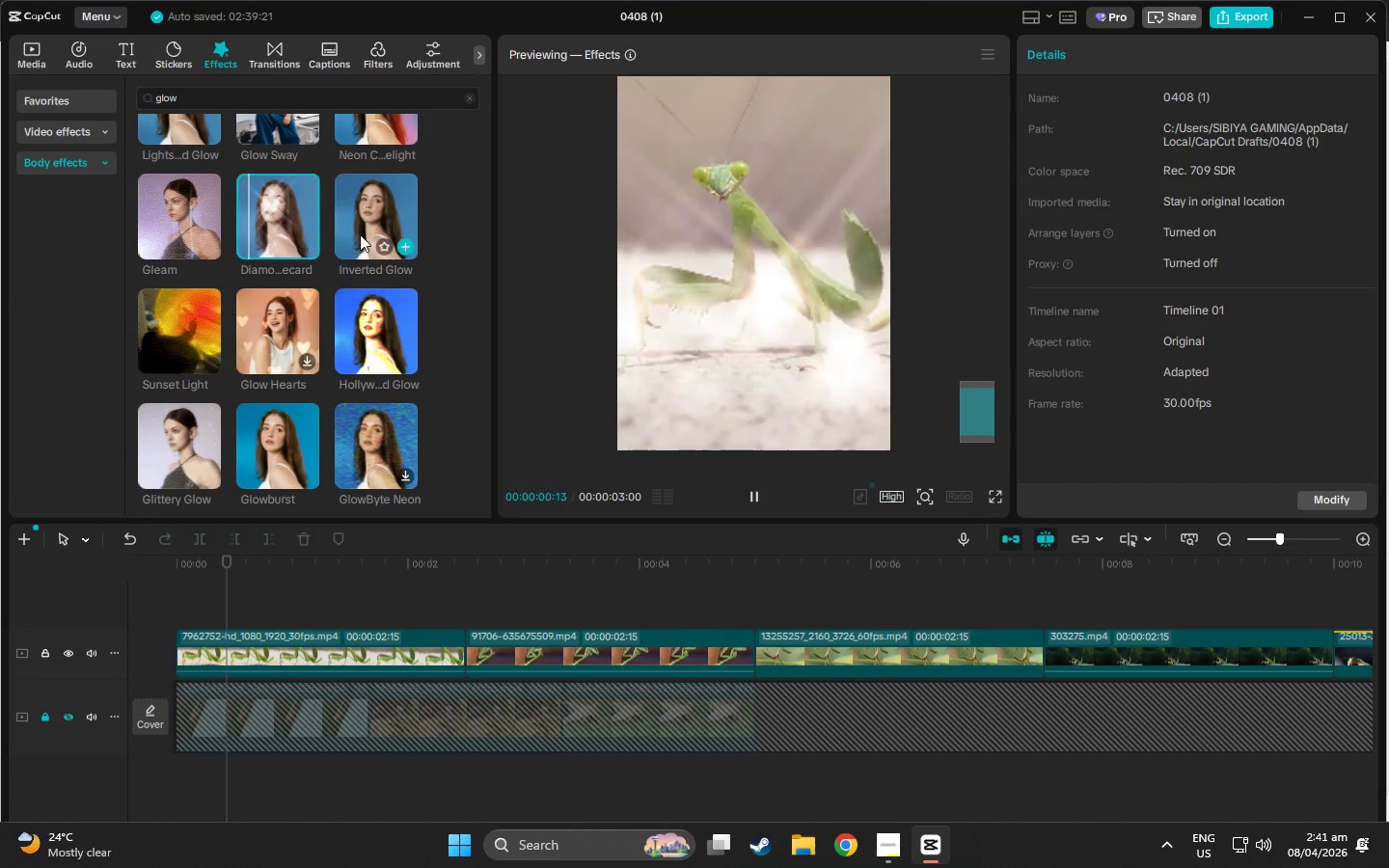 
left_click([365, 203])
 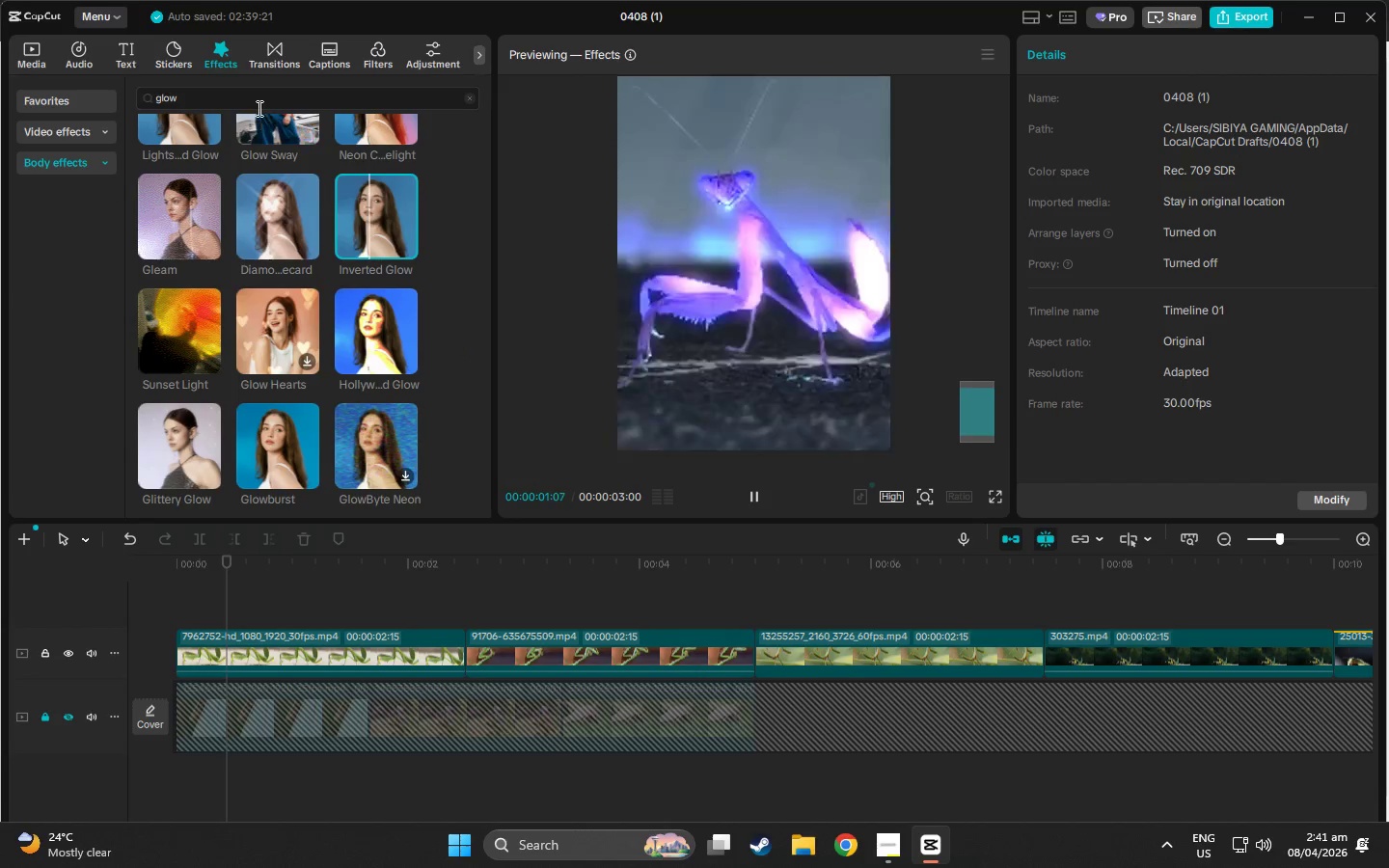 
double_click([258, 105])
 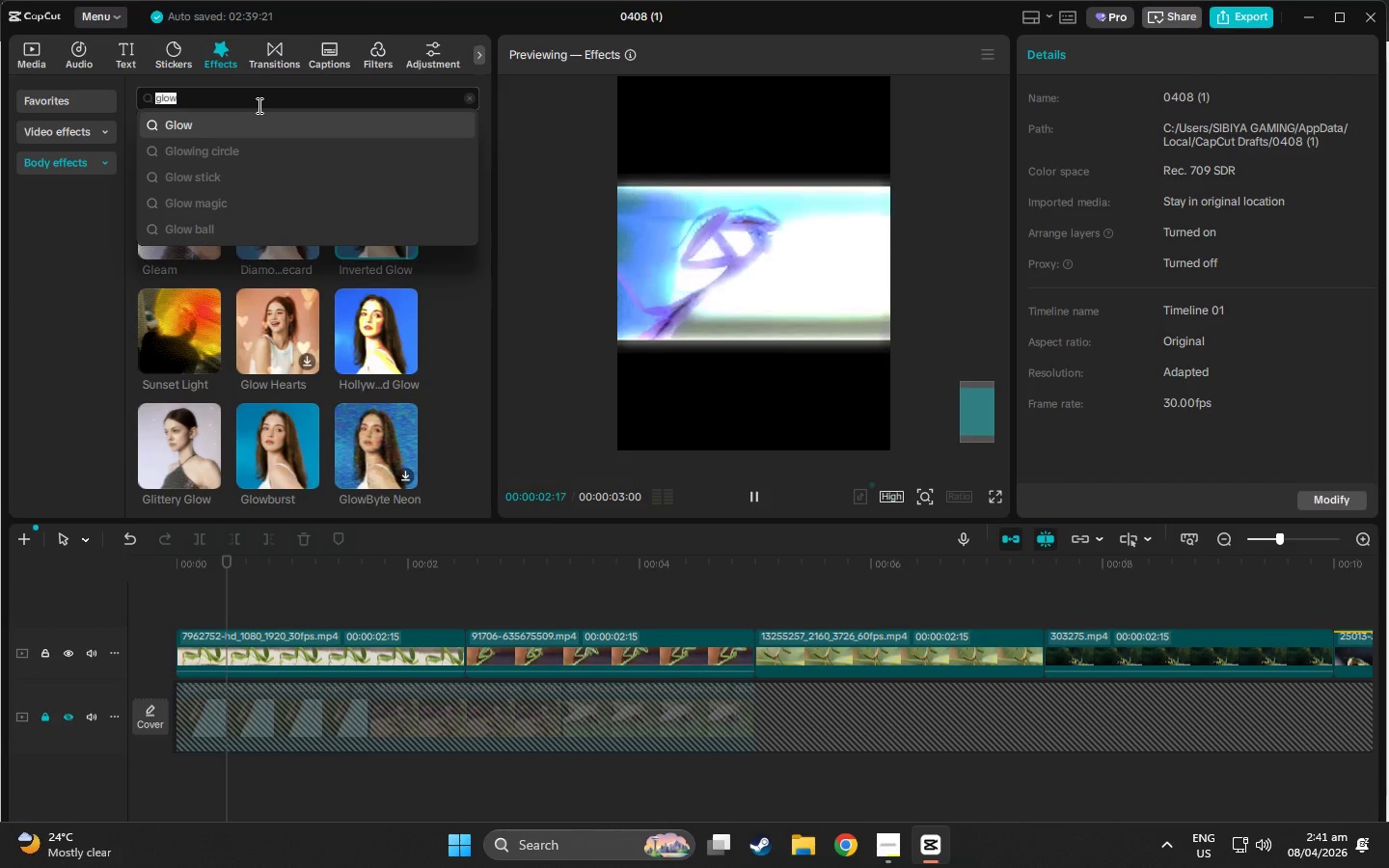 
type(outline)
 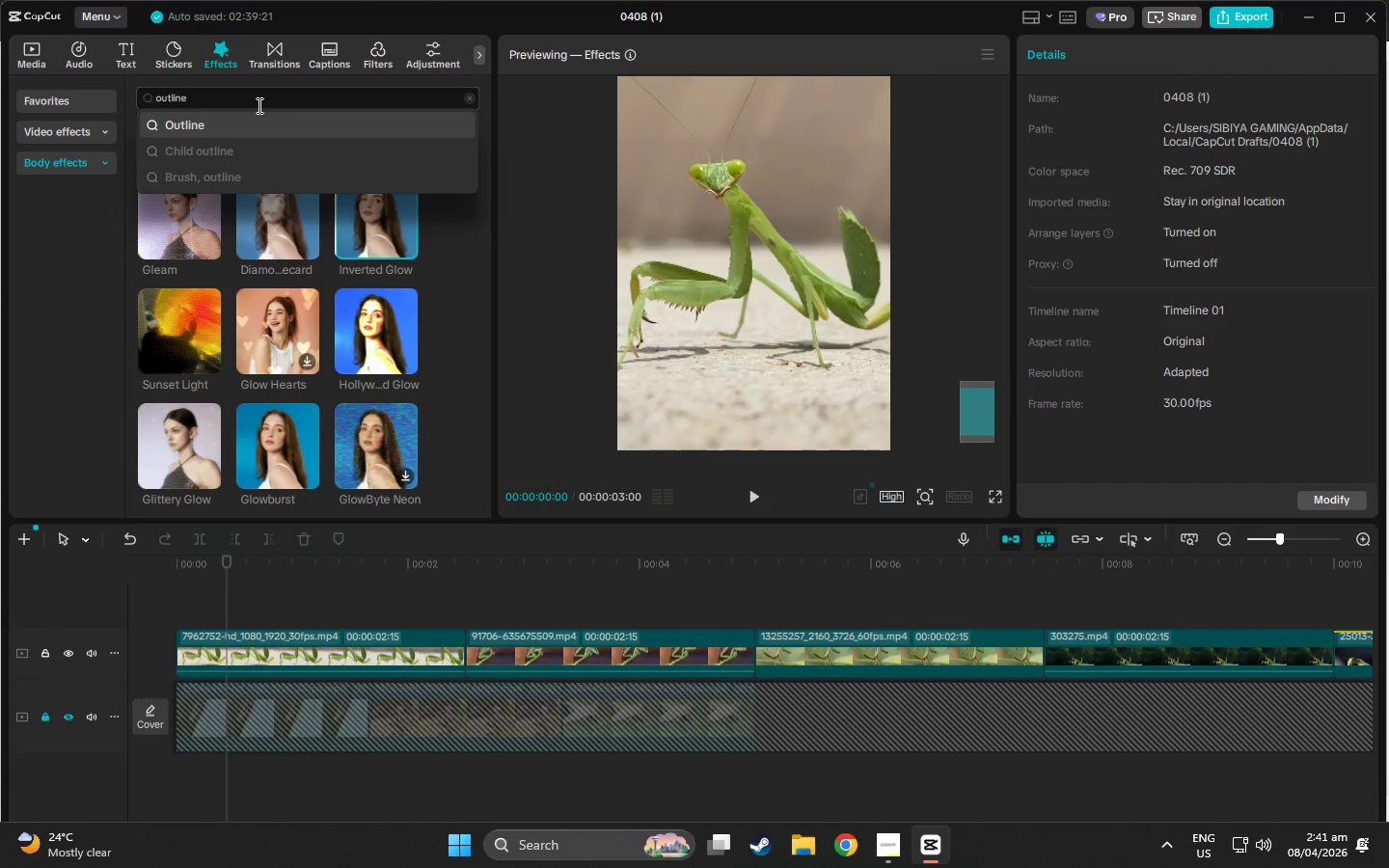 
key(Enter)
 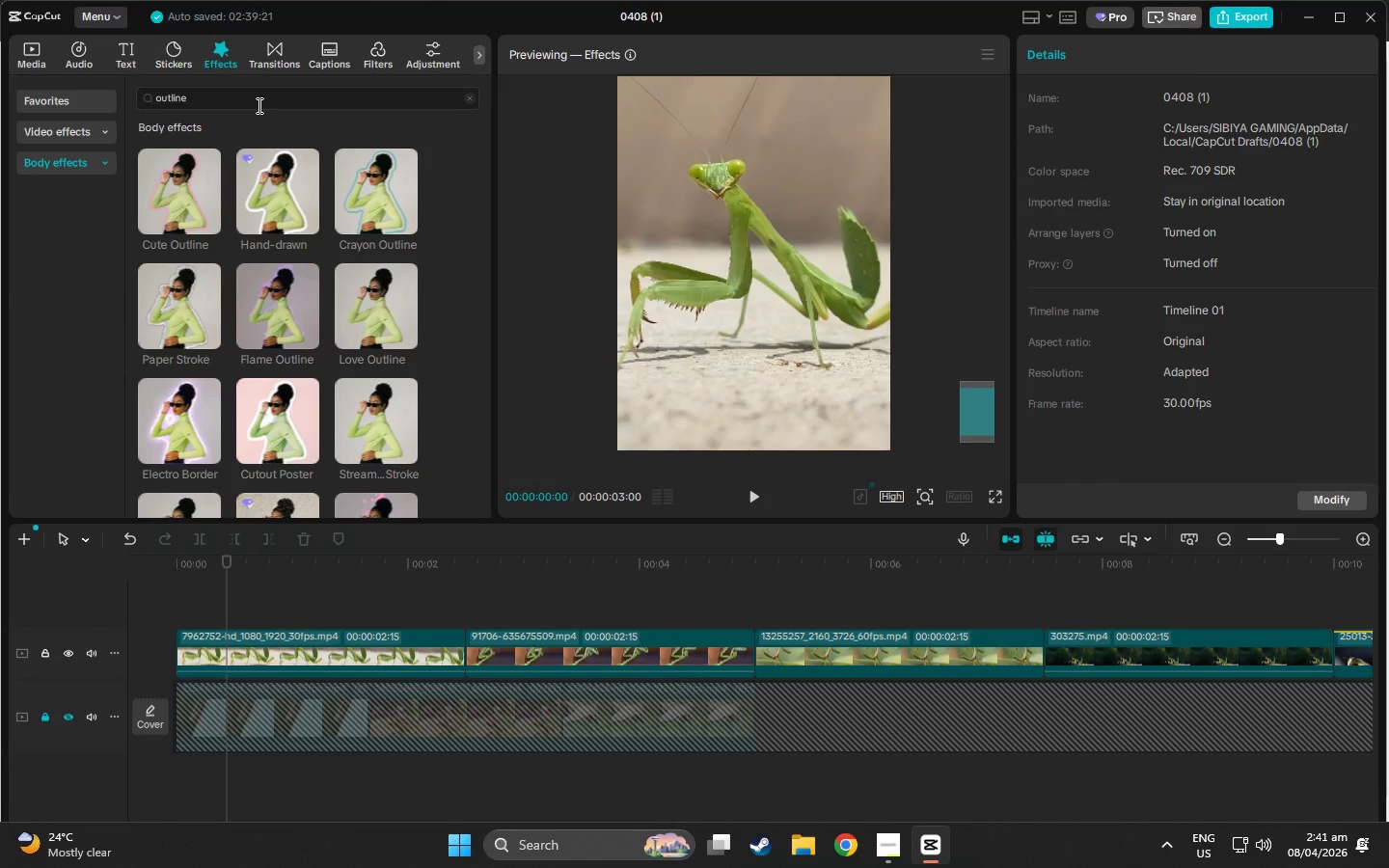 
wait(11.91)
 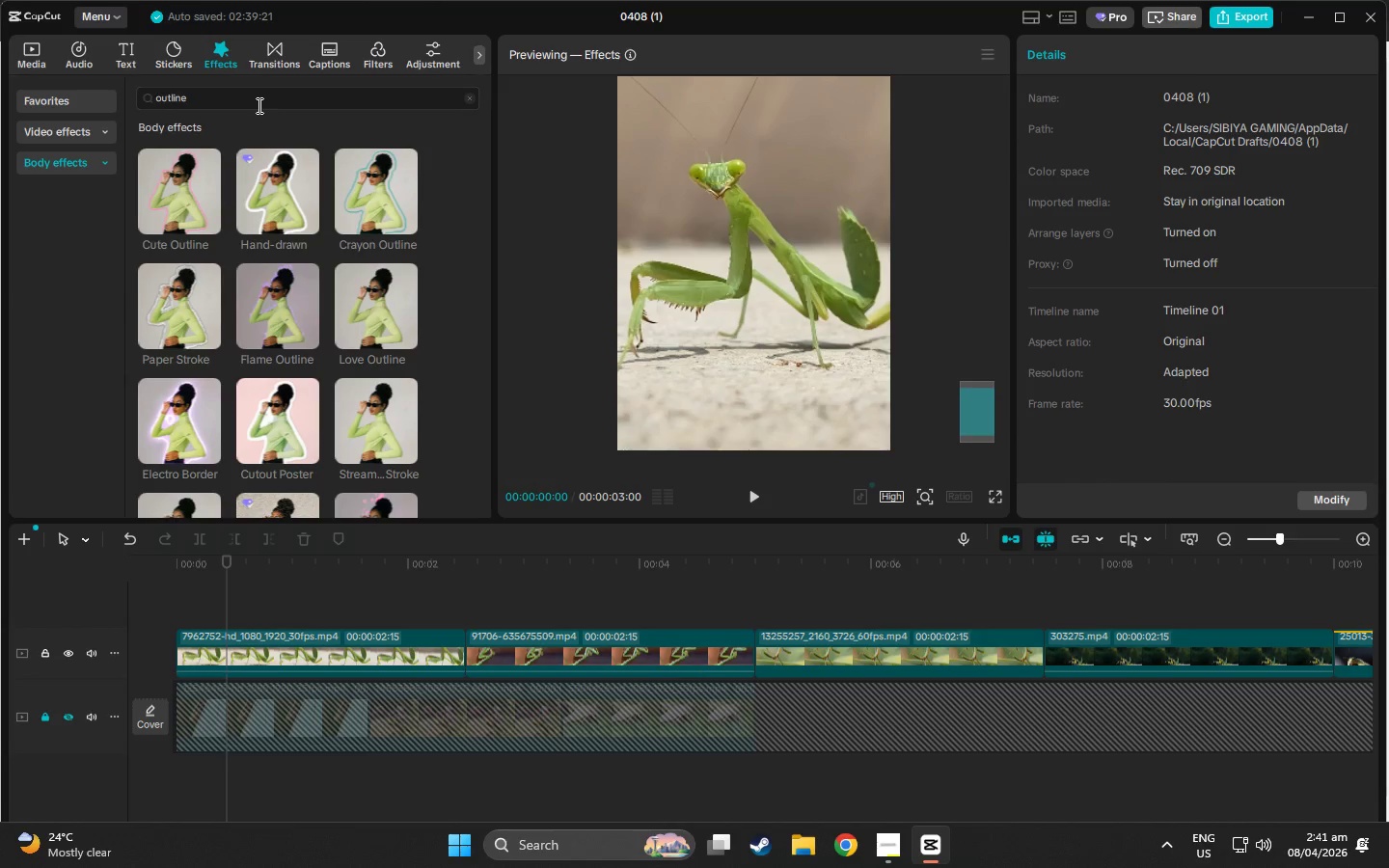 
left_click([175, 197])
 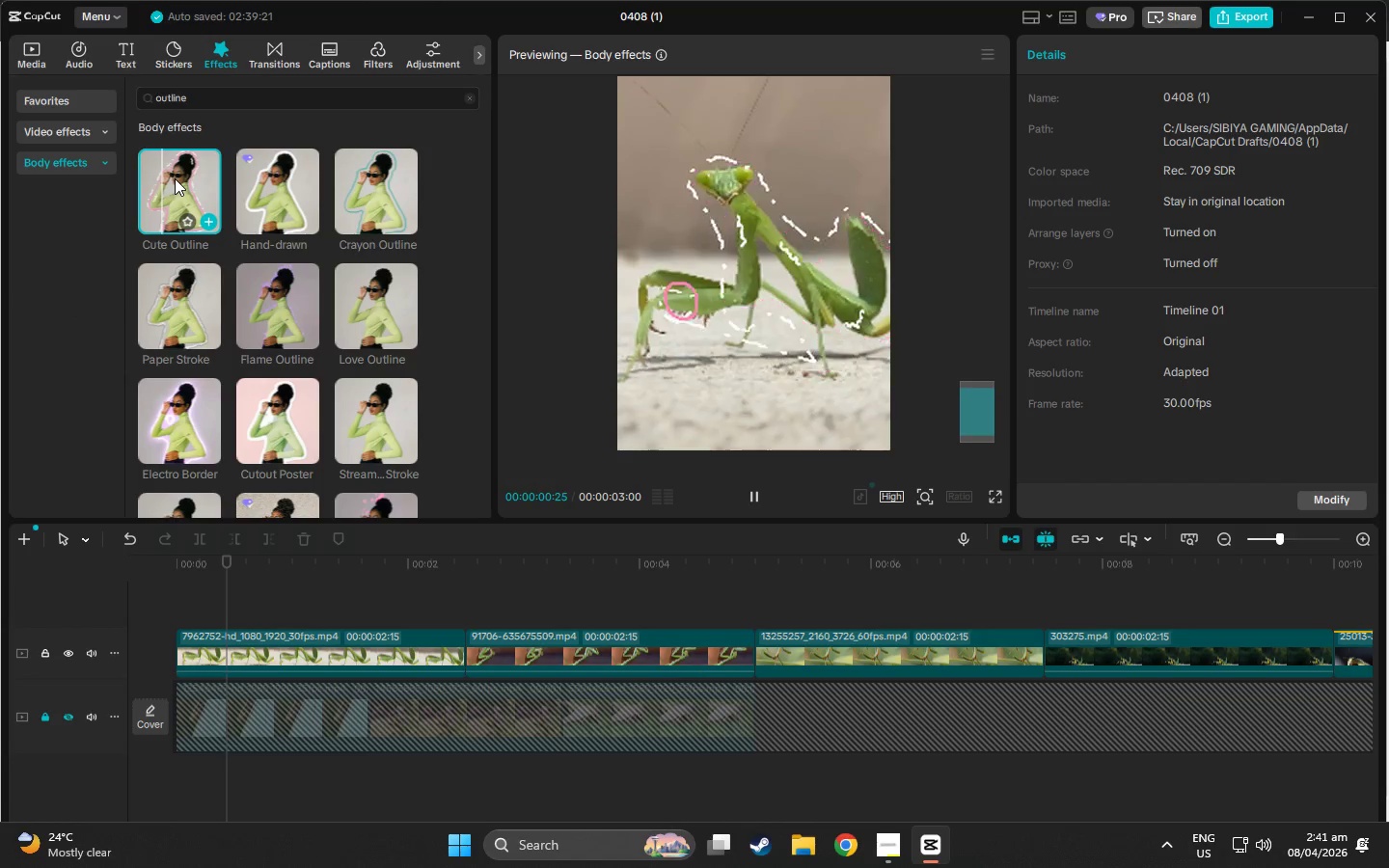 
left_click([274, 209])
 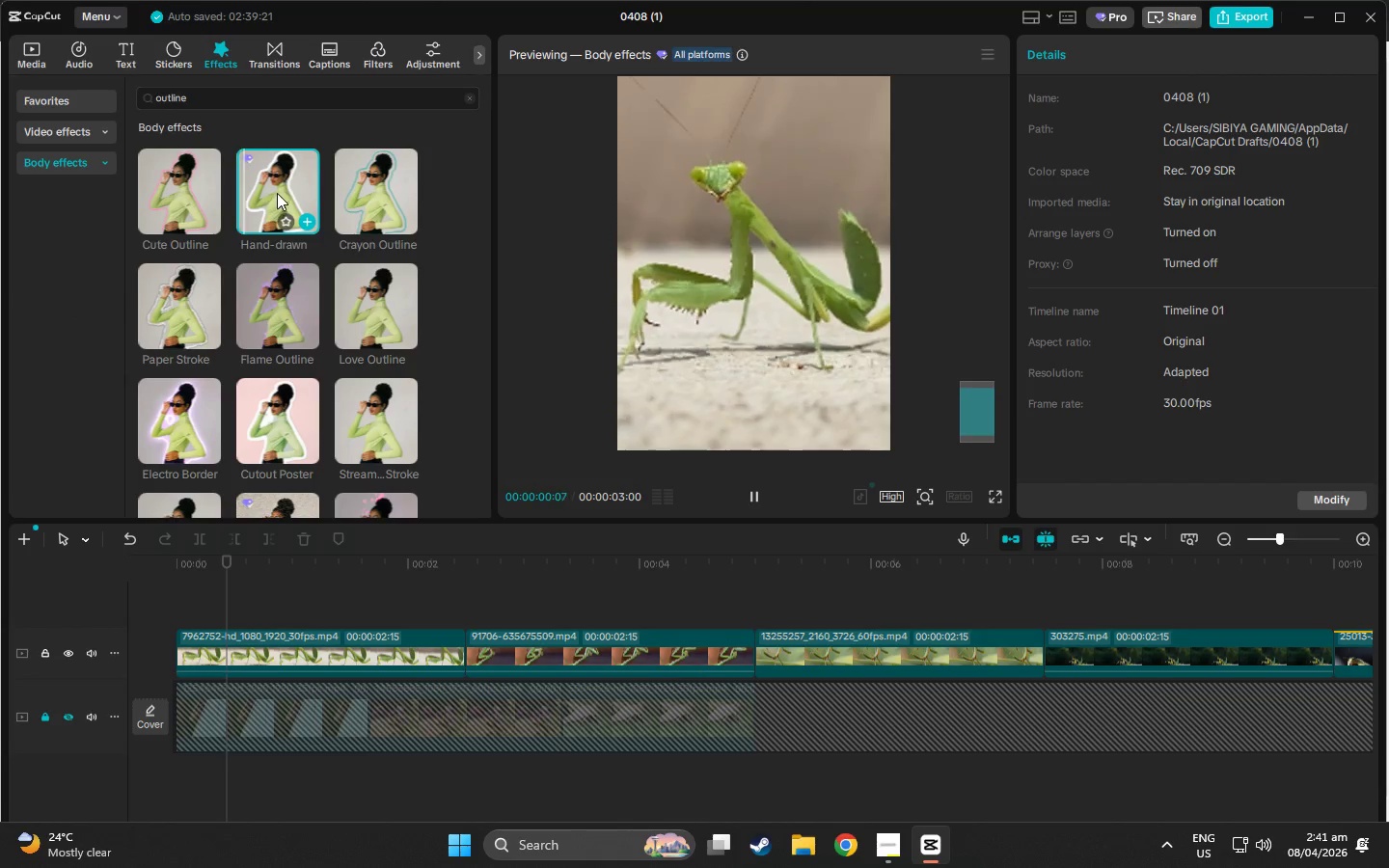 
left_click([400, 180])
 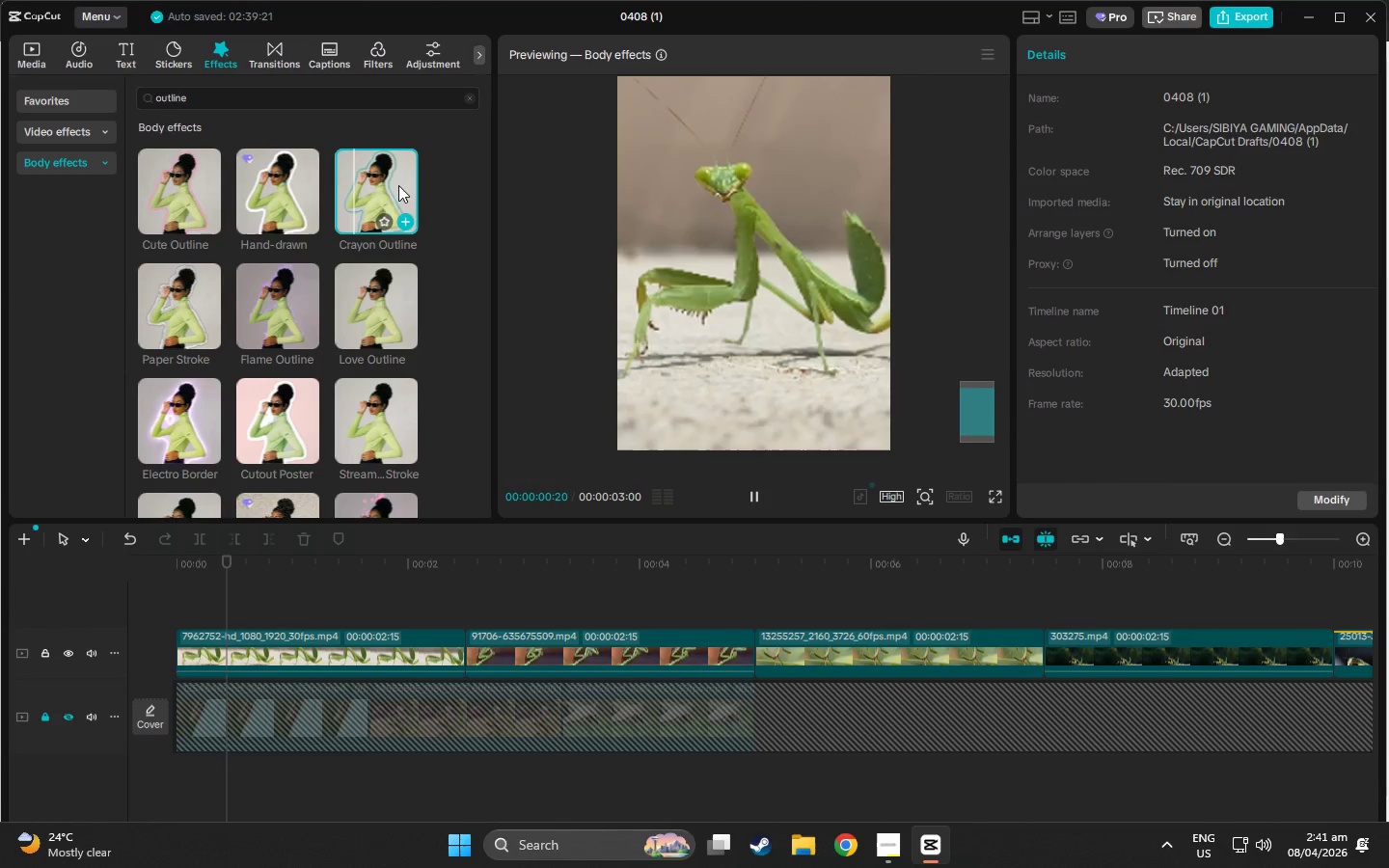 
left_click([194, 203])
 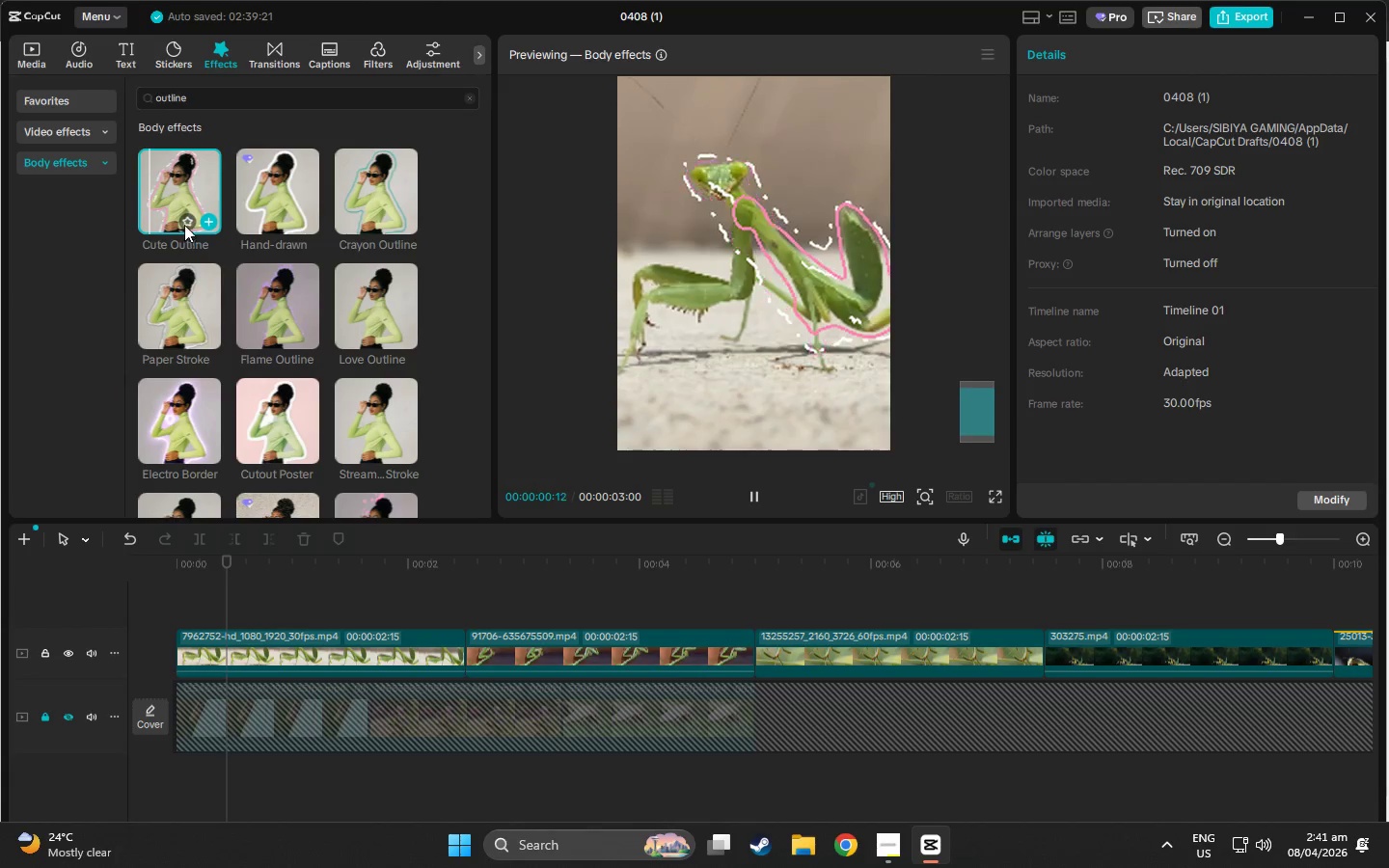 
left_click_drag(start_coordinate=[188, 184], to_coordinate=[180, 609])
 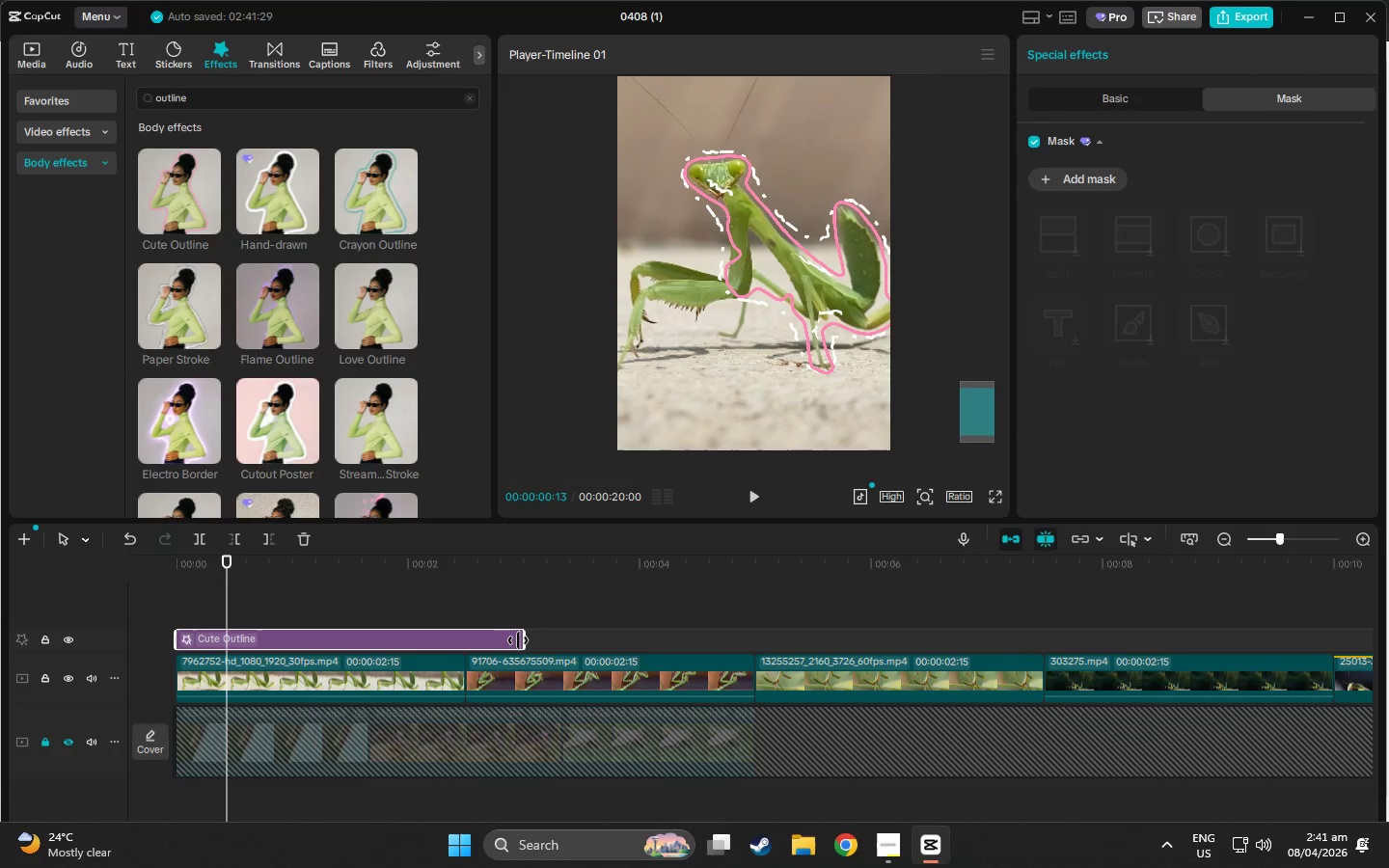 
left_click_drag(start_coordinate=[519, 640], to_coordinate=[456, 637])
 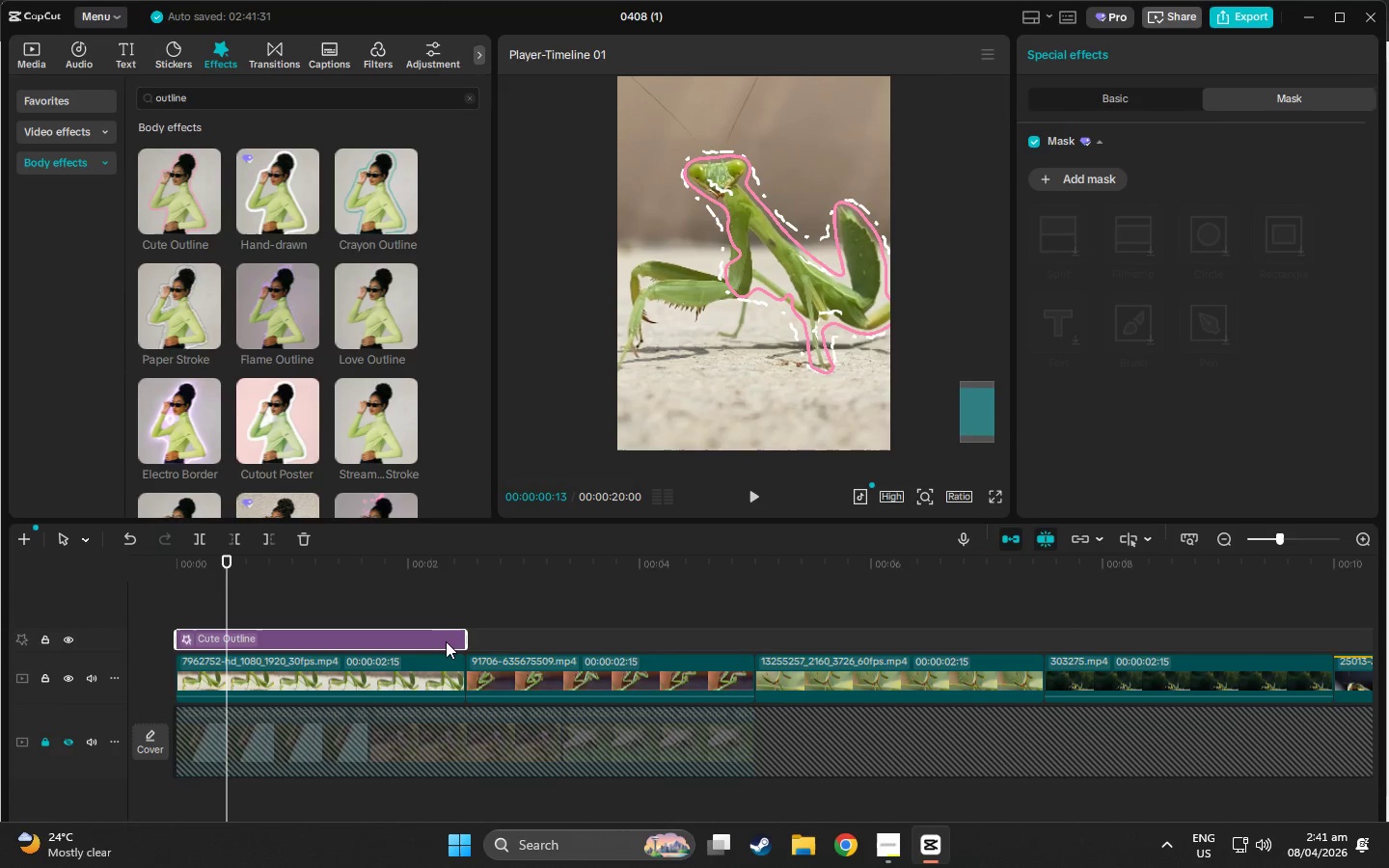 
left_click_drag(start_coordinate=[401, 636], to_coordinate=[693, 637])
 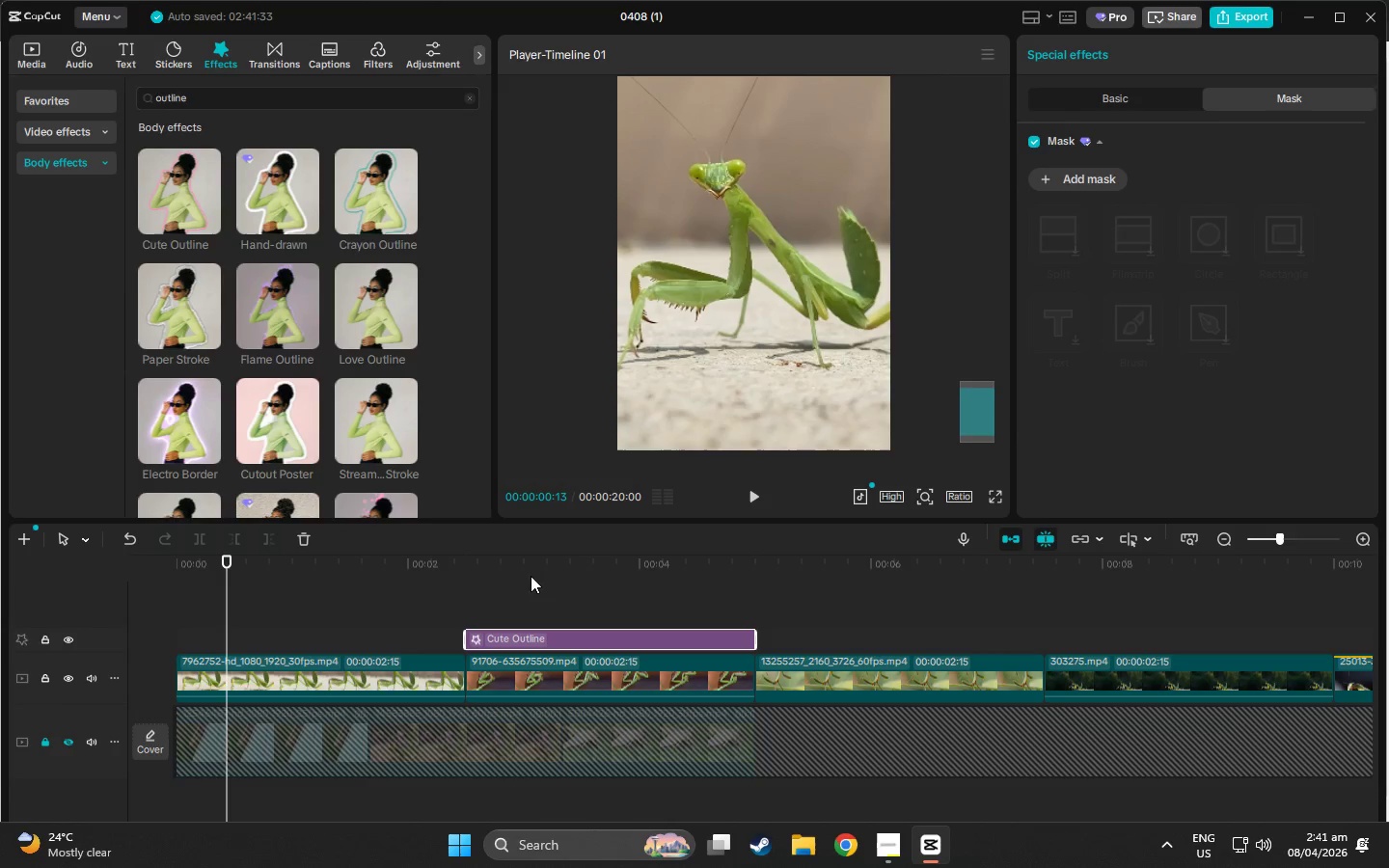 
left_click([496, 574])
 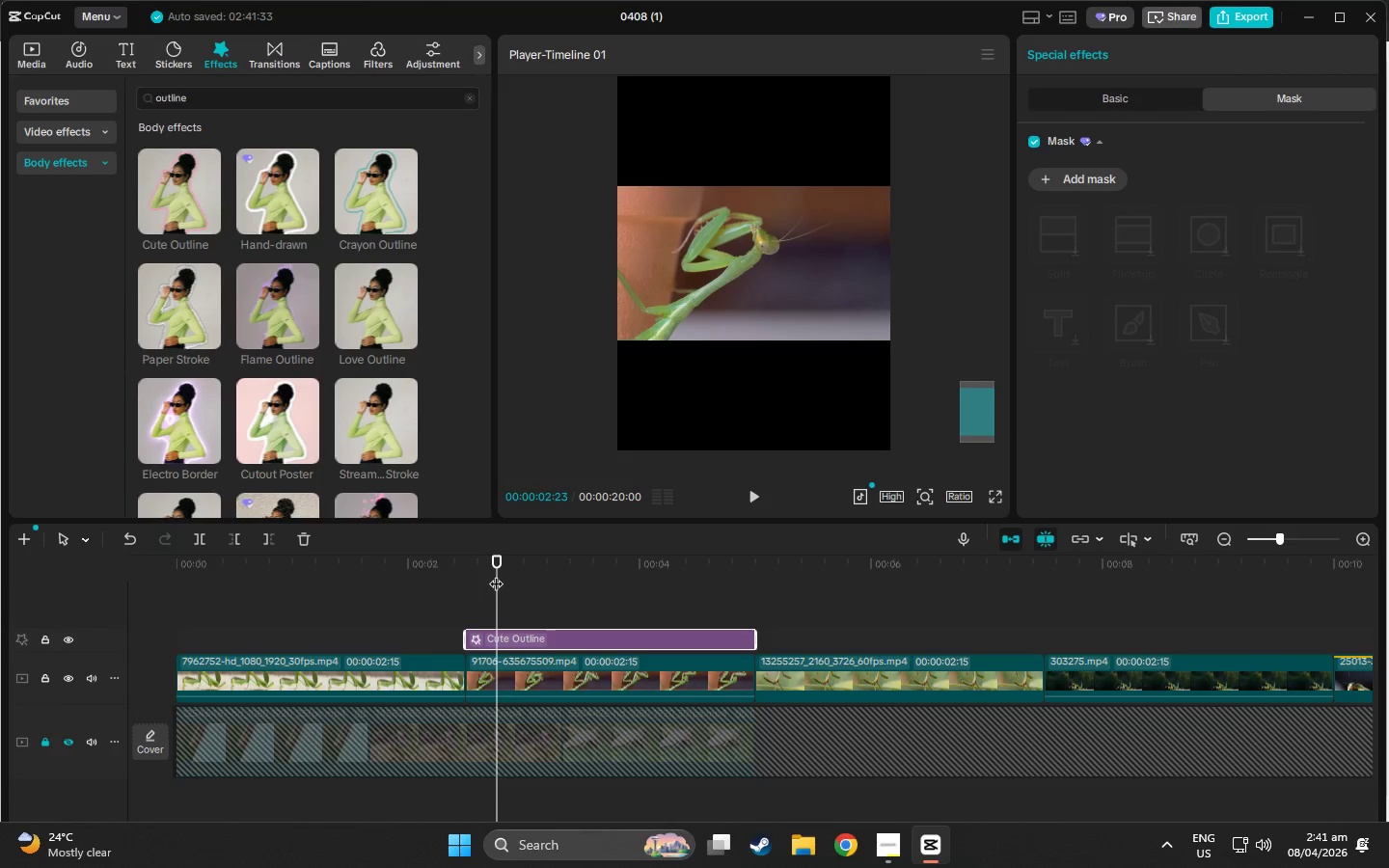 
left_click_drag(start_coordinate=[500, 574], to_coordinate=[472, 585])
 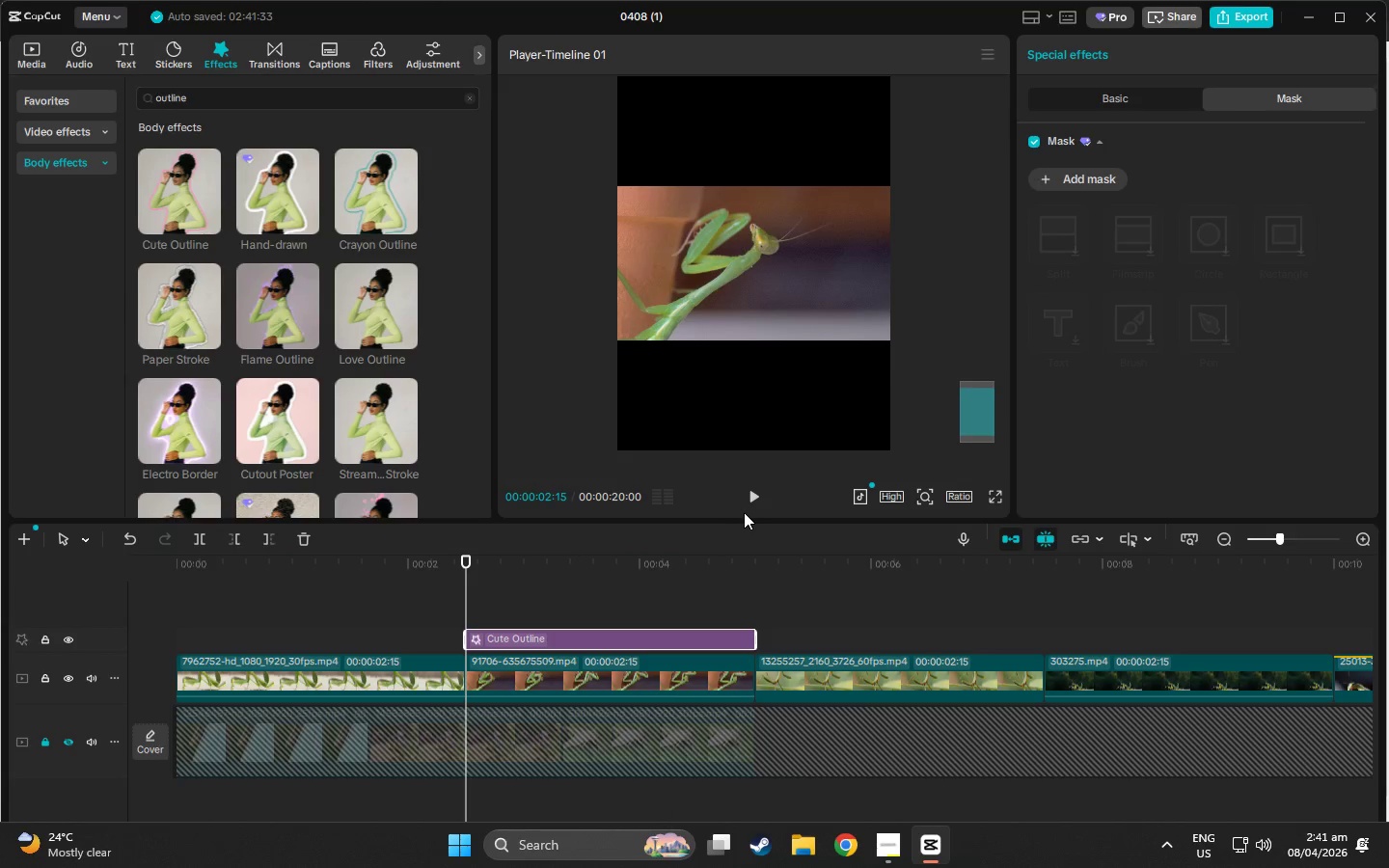 
left_click([754, 498])
 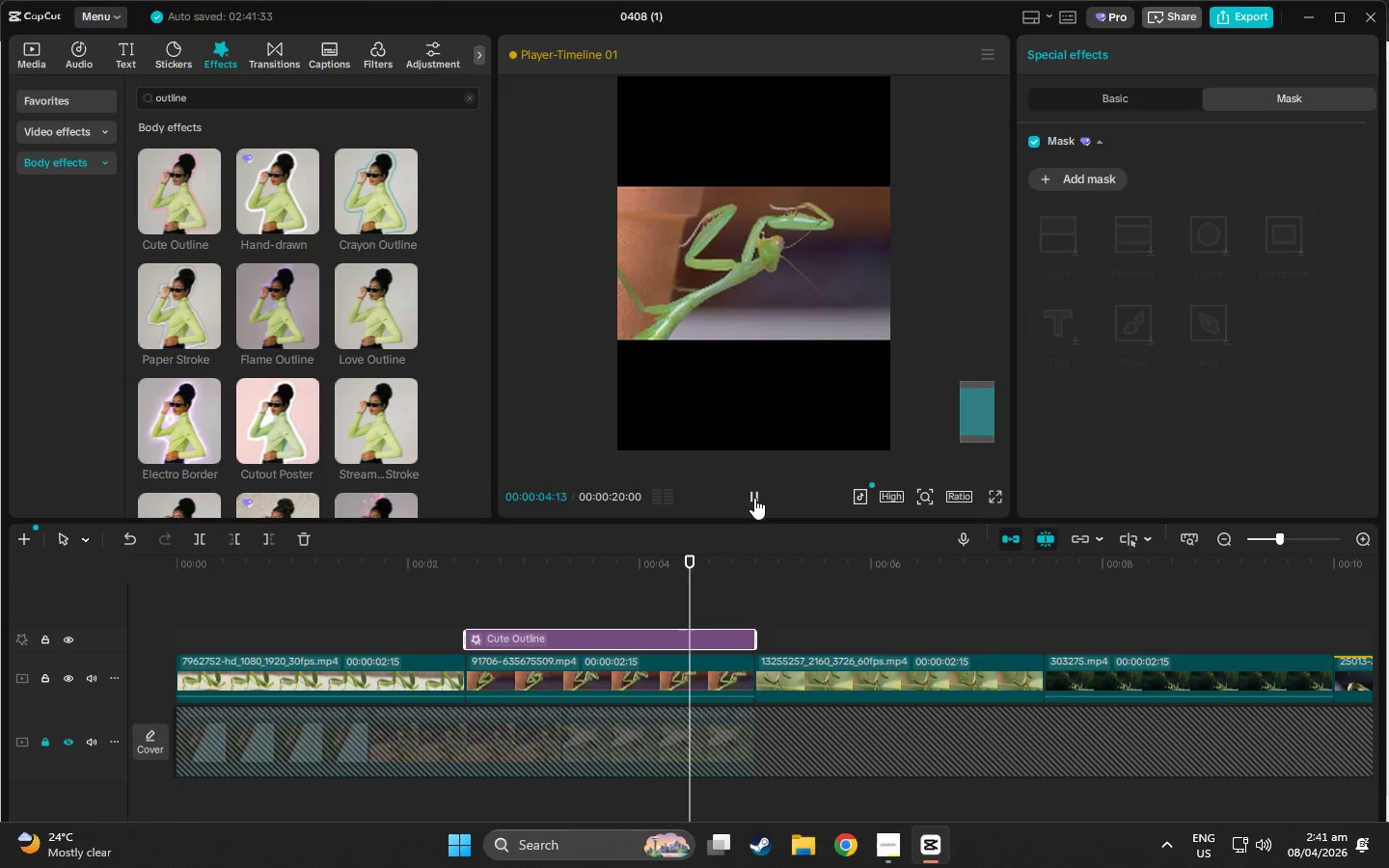 
left_click([754, 498])
 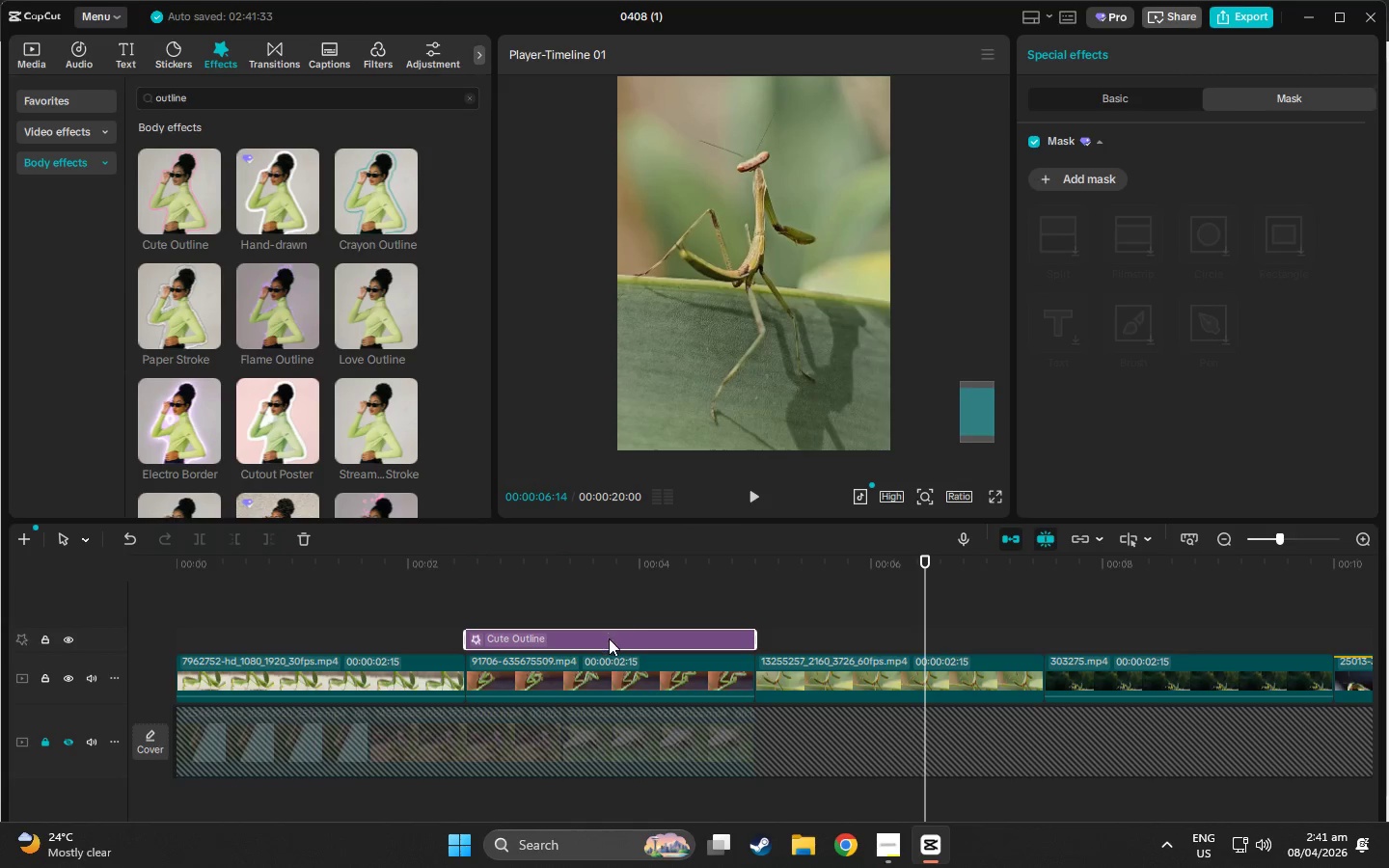 
left_click_drag(start_coordinate=[609, 638], to_coordinate=[893, 637])
 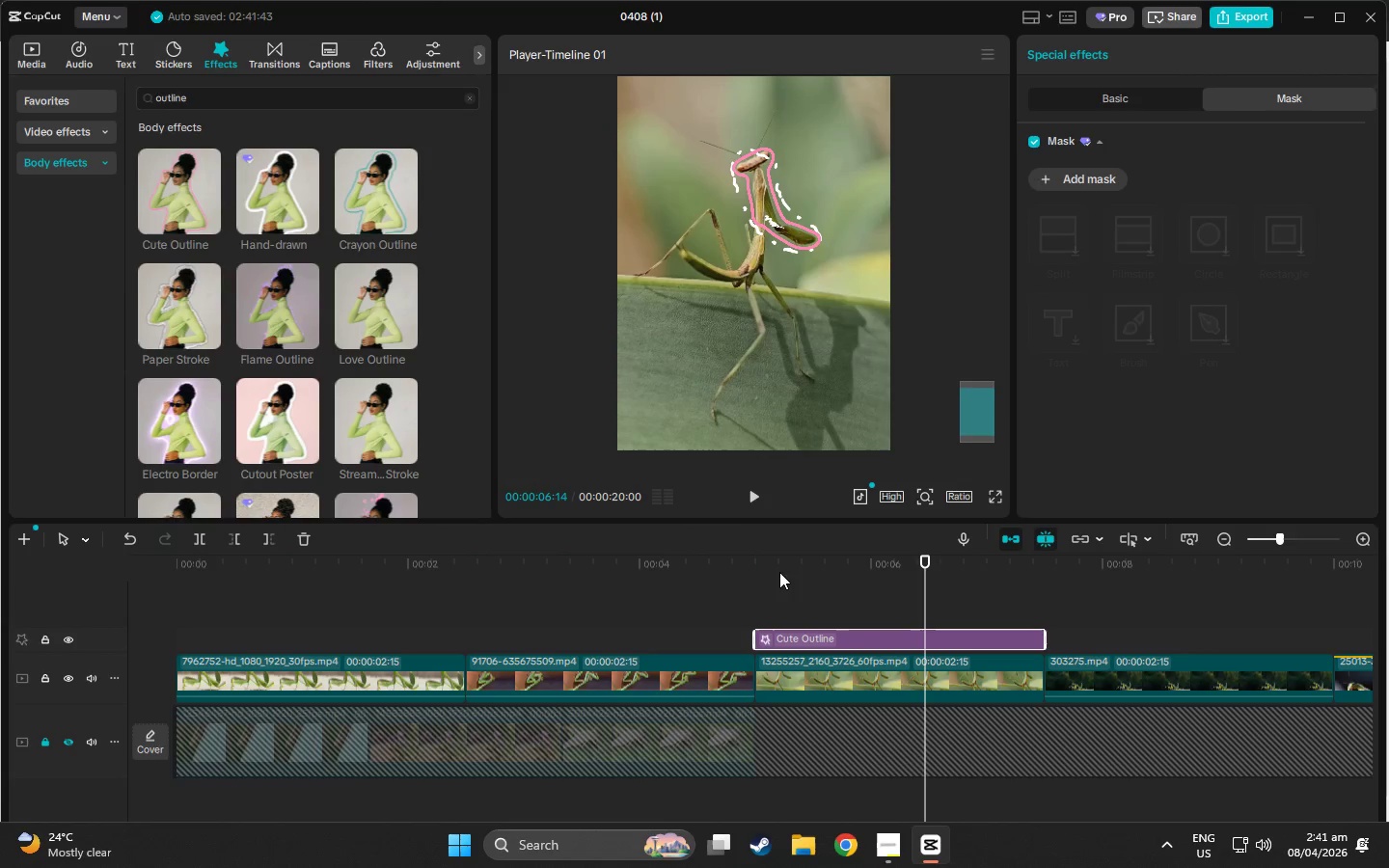 
left_click([765, 572])
 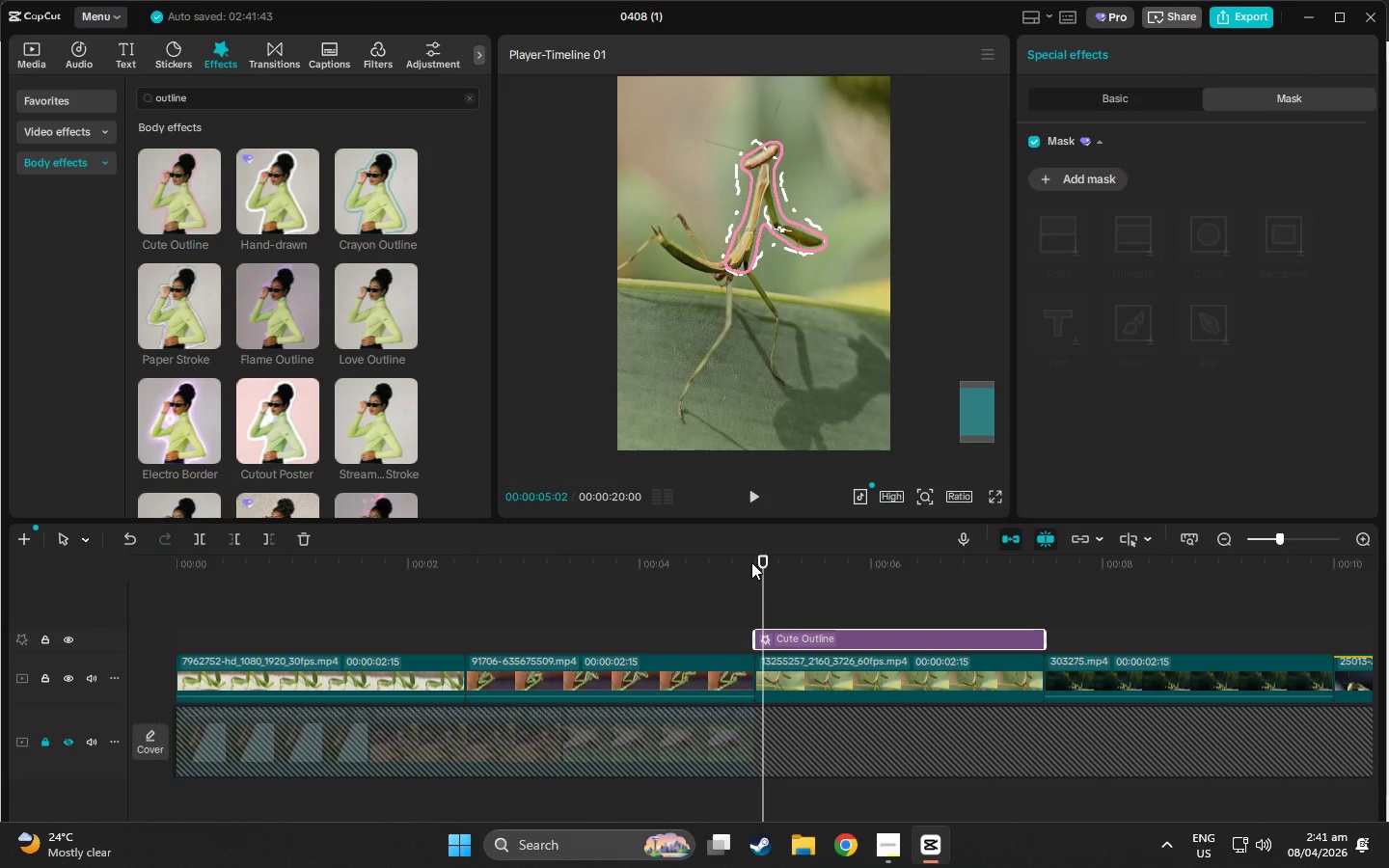 
left_click_drag(start_coordinate=[751, 562], to_coordinate=[1086, 577])
 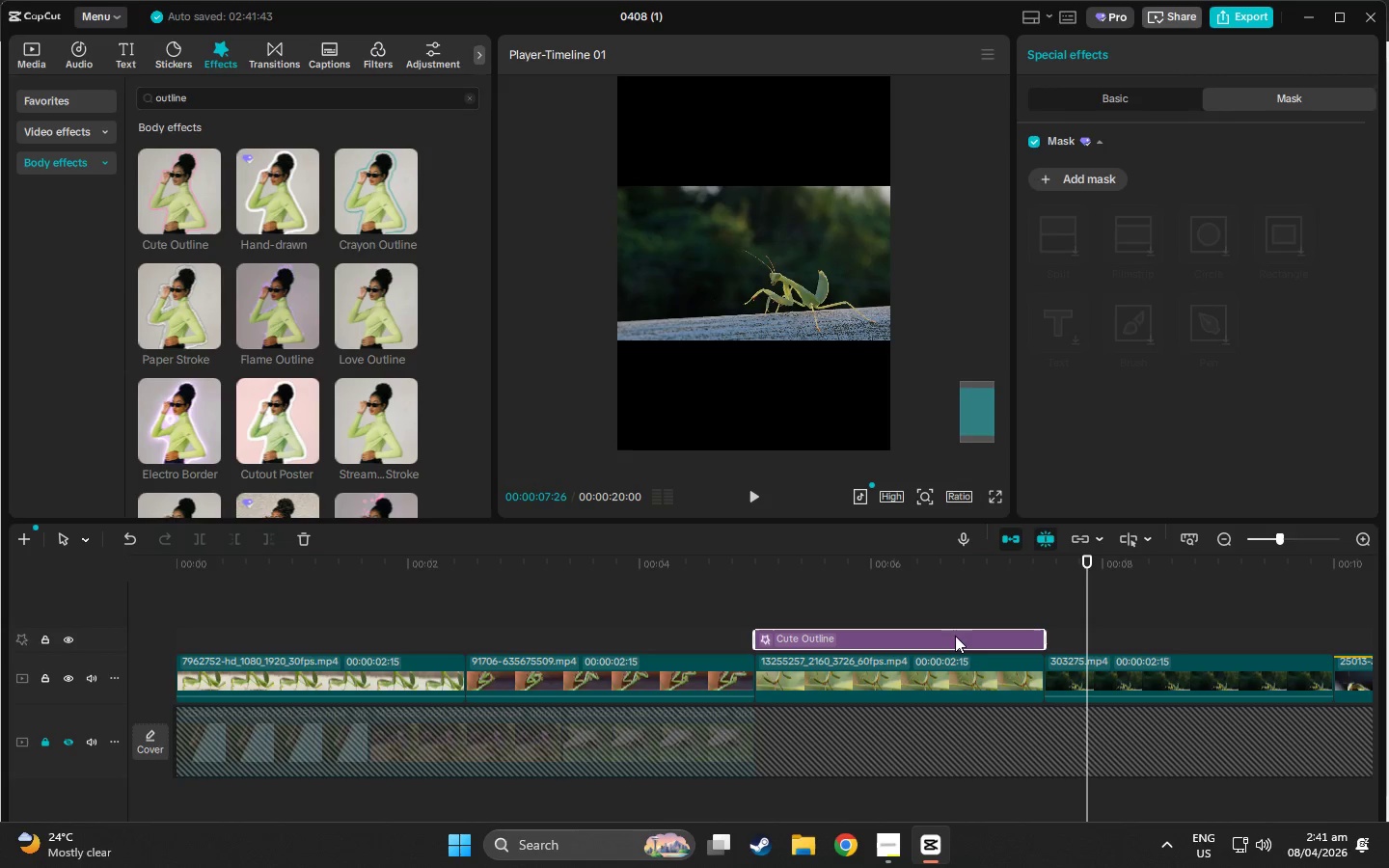 
left_click_drag(start_coordinate=[949, 639], to_coordinate=[970, 640])
 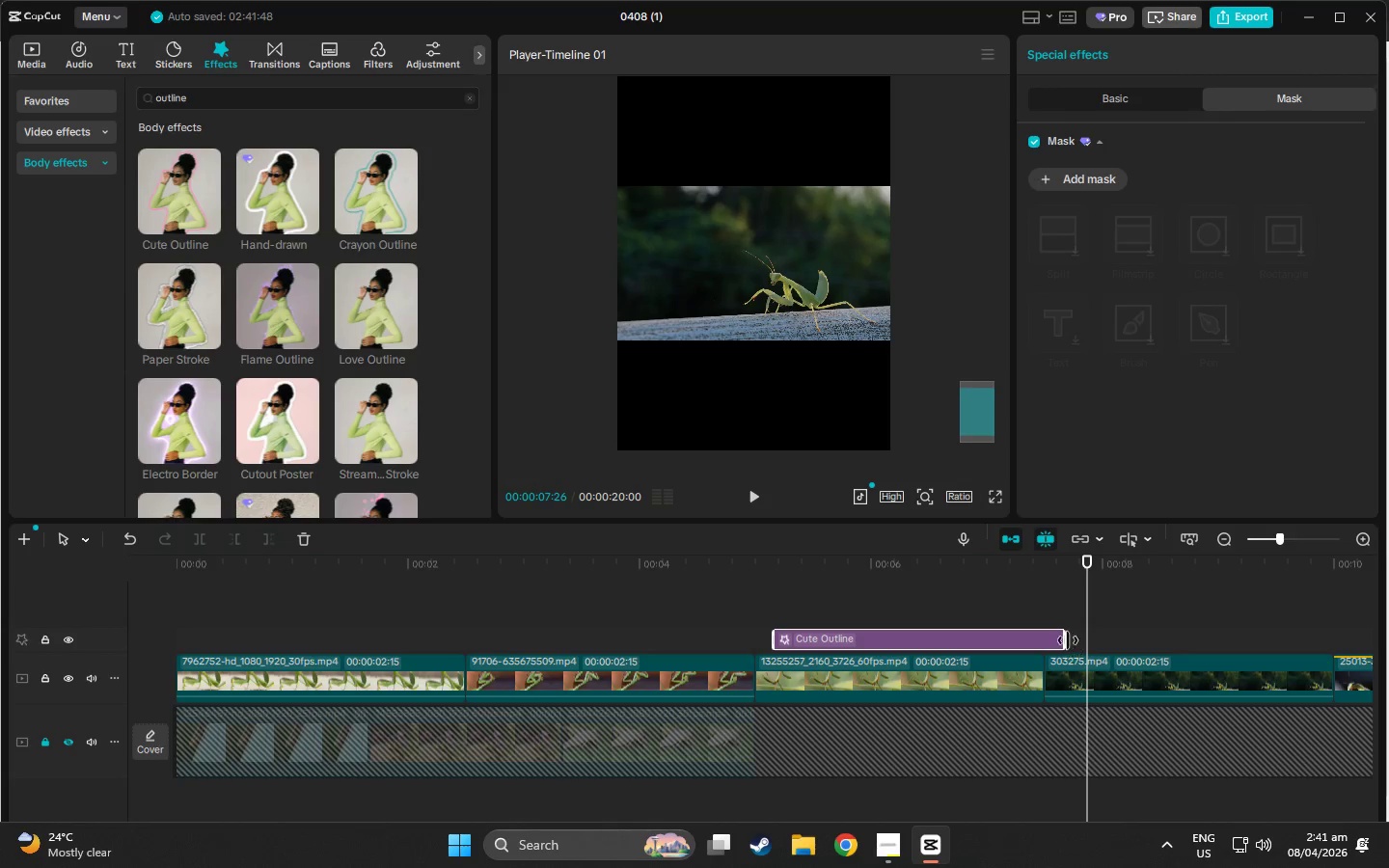 
left_click_drag(start_coordinate=[1067, 640], to_coordinate=[1332, 645])
 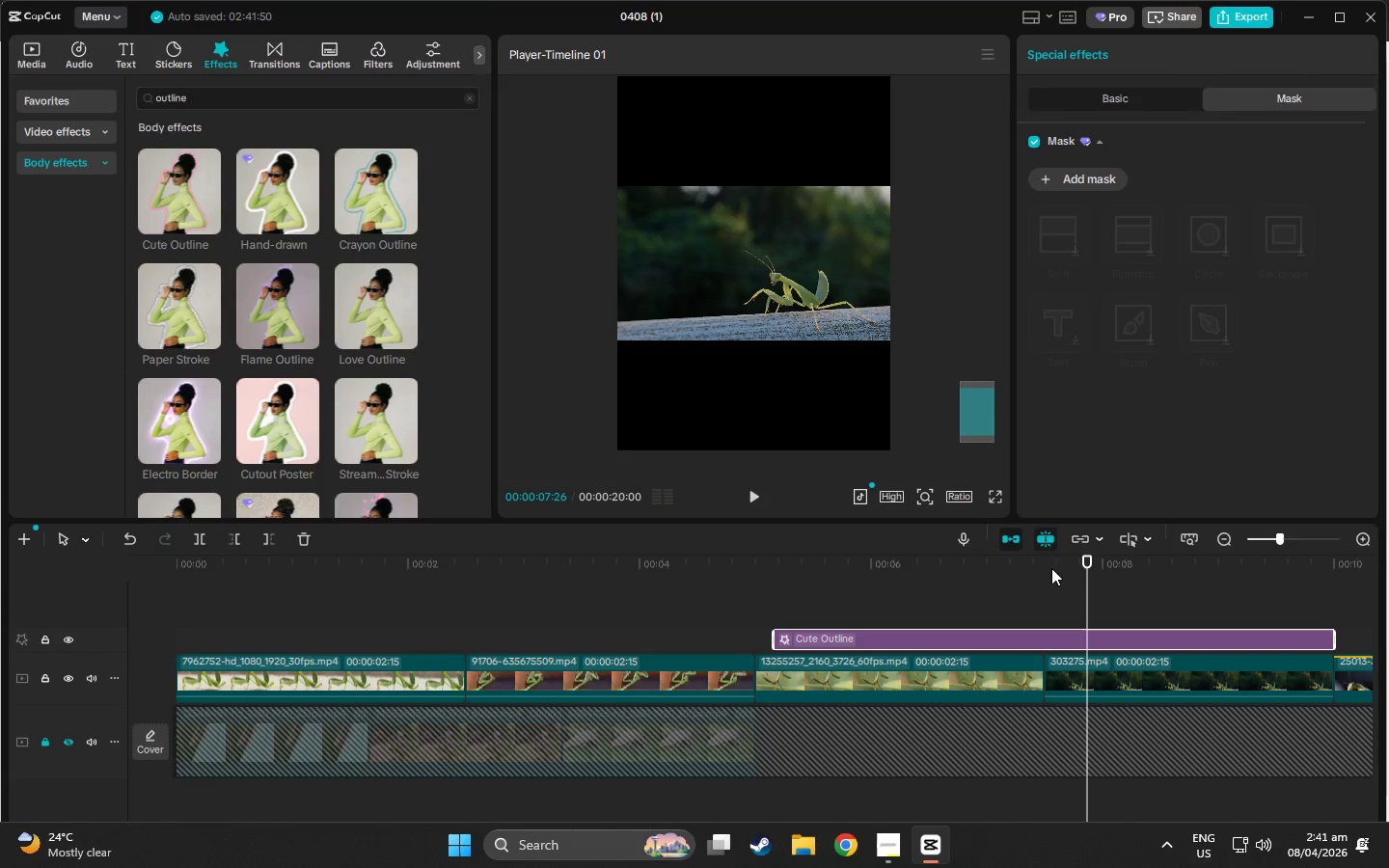 
left_click_drag(start_coordinate=[1097, 563], to_coordinate=[918, 626])
 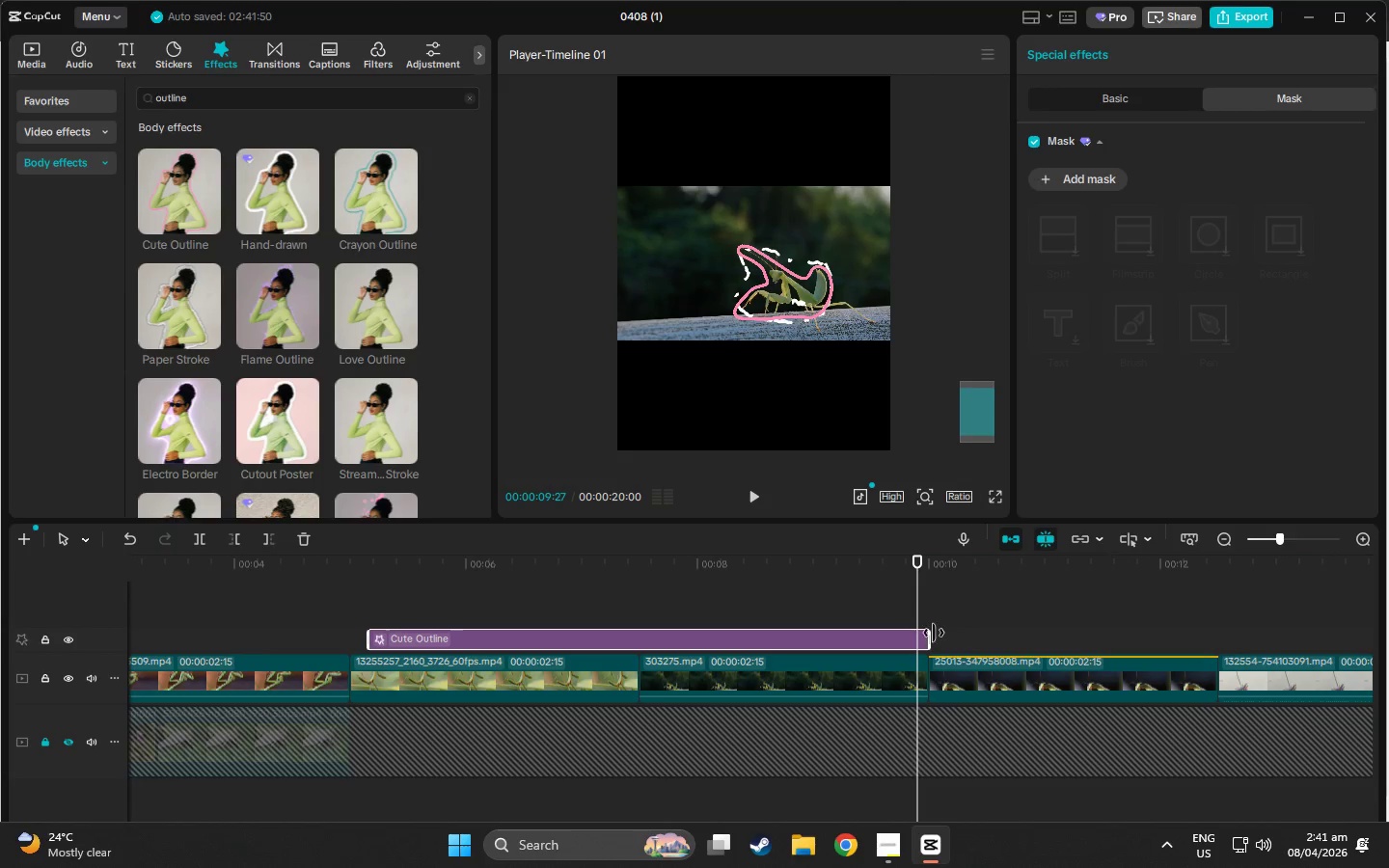 
left_click_drag(start_coordinate=[932, 634], to_coordinate=[1216, 645])
 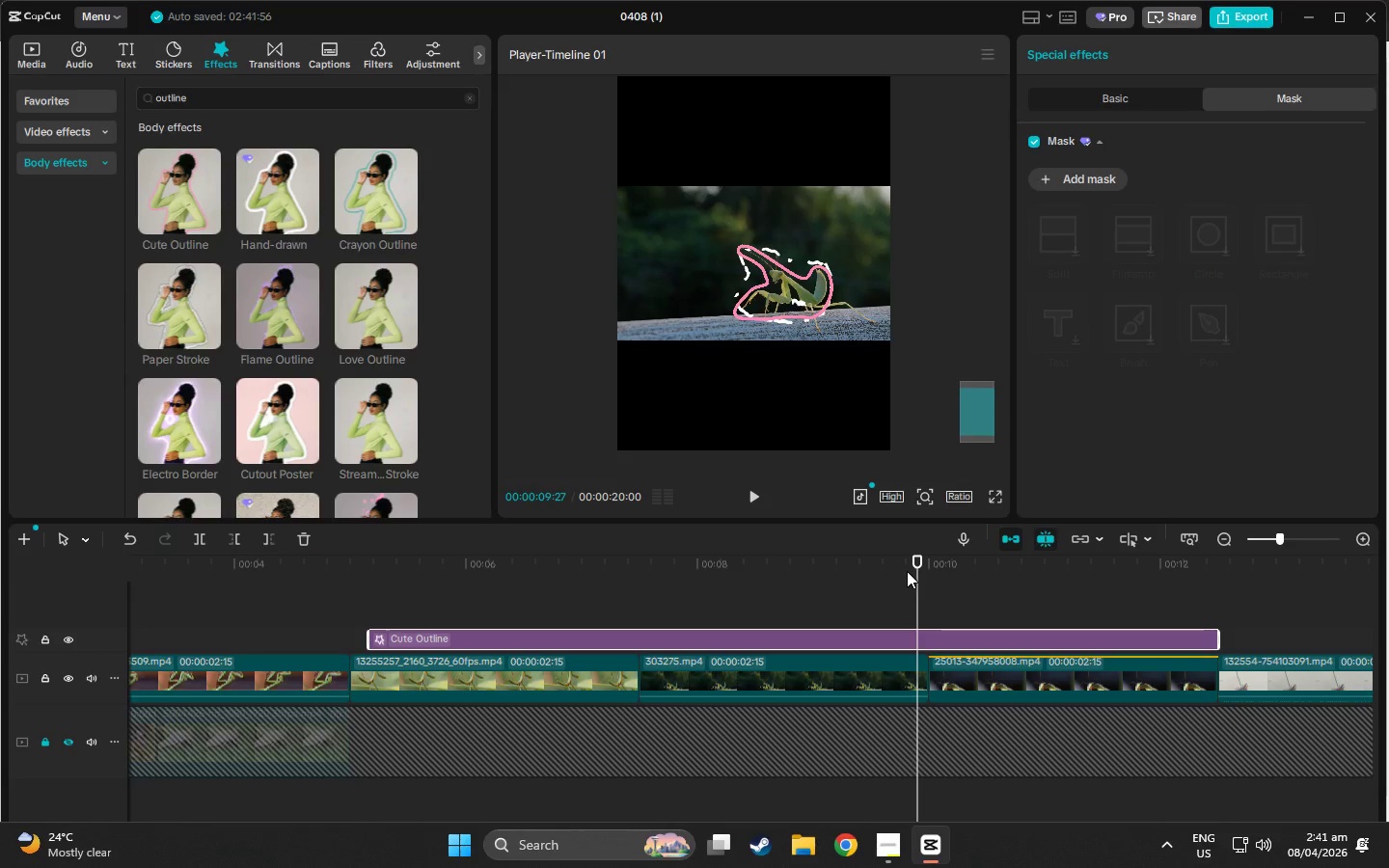 
left_click_drag(start_coordinate=[923, 566], to_coordinate=[1092, 616])
 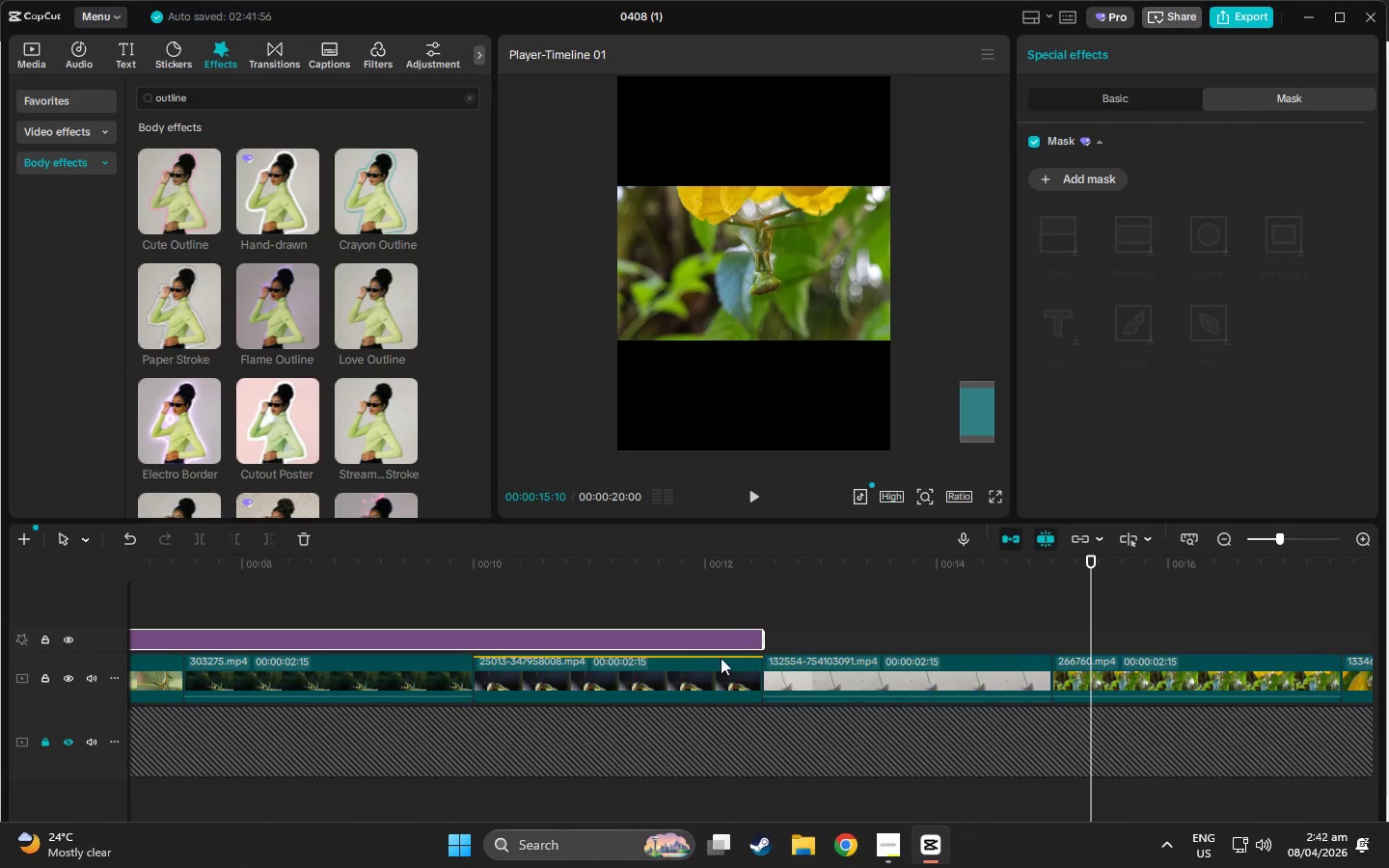 
left_click([698, 651])
 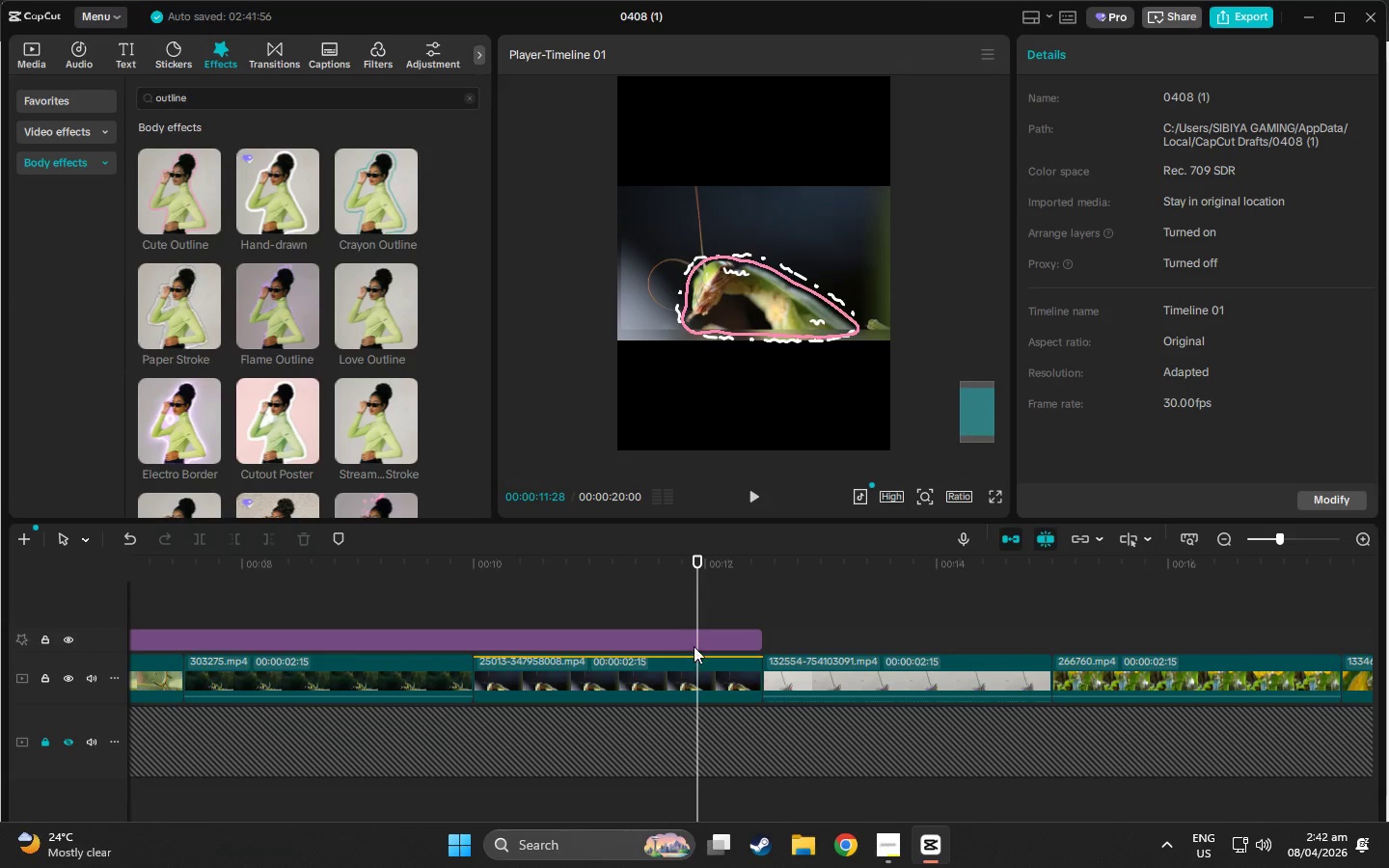 
left_click([688, 640])
 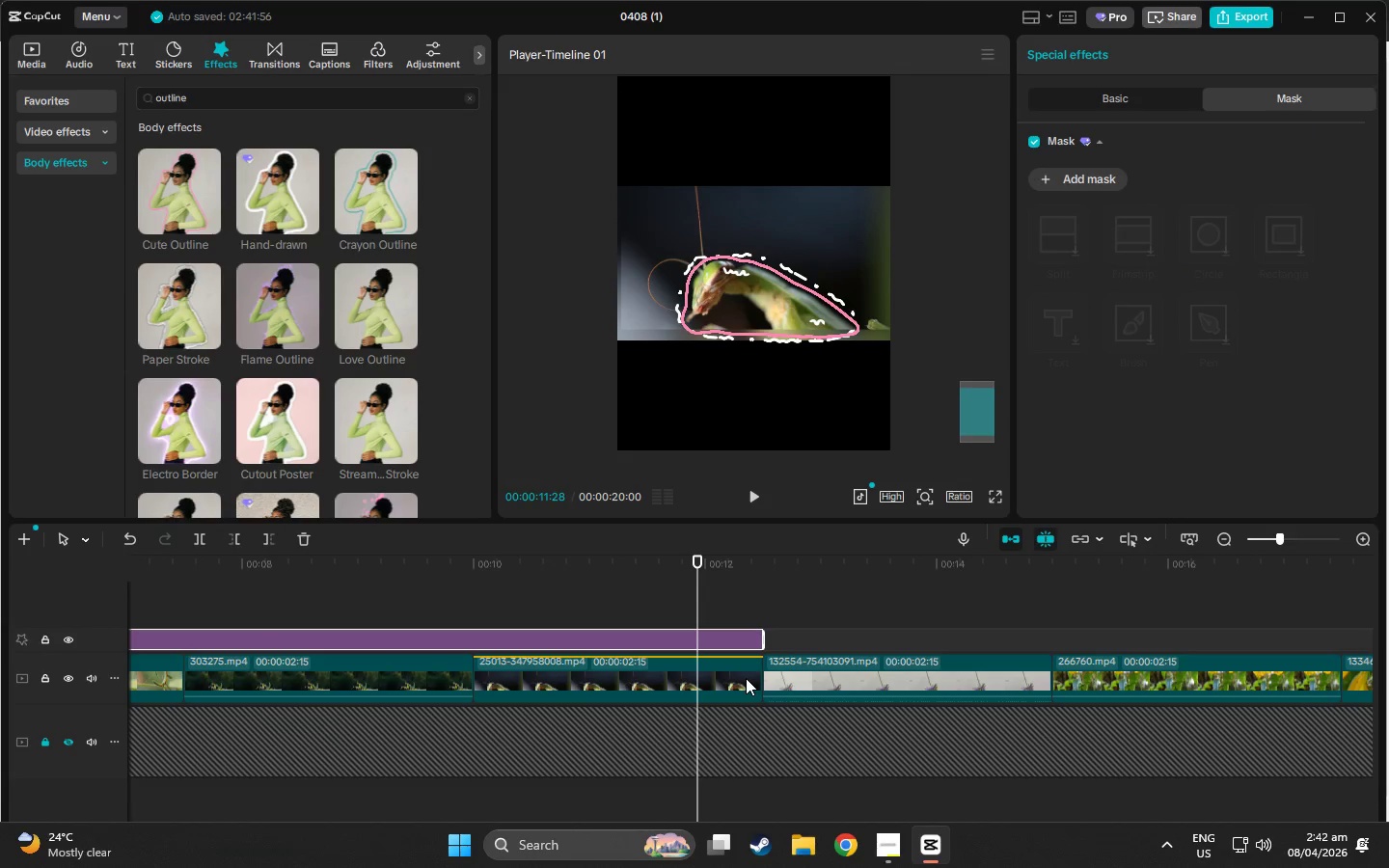 
key(Control+C)
 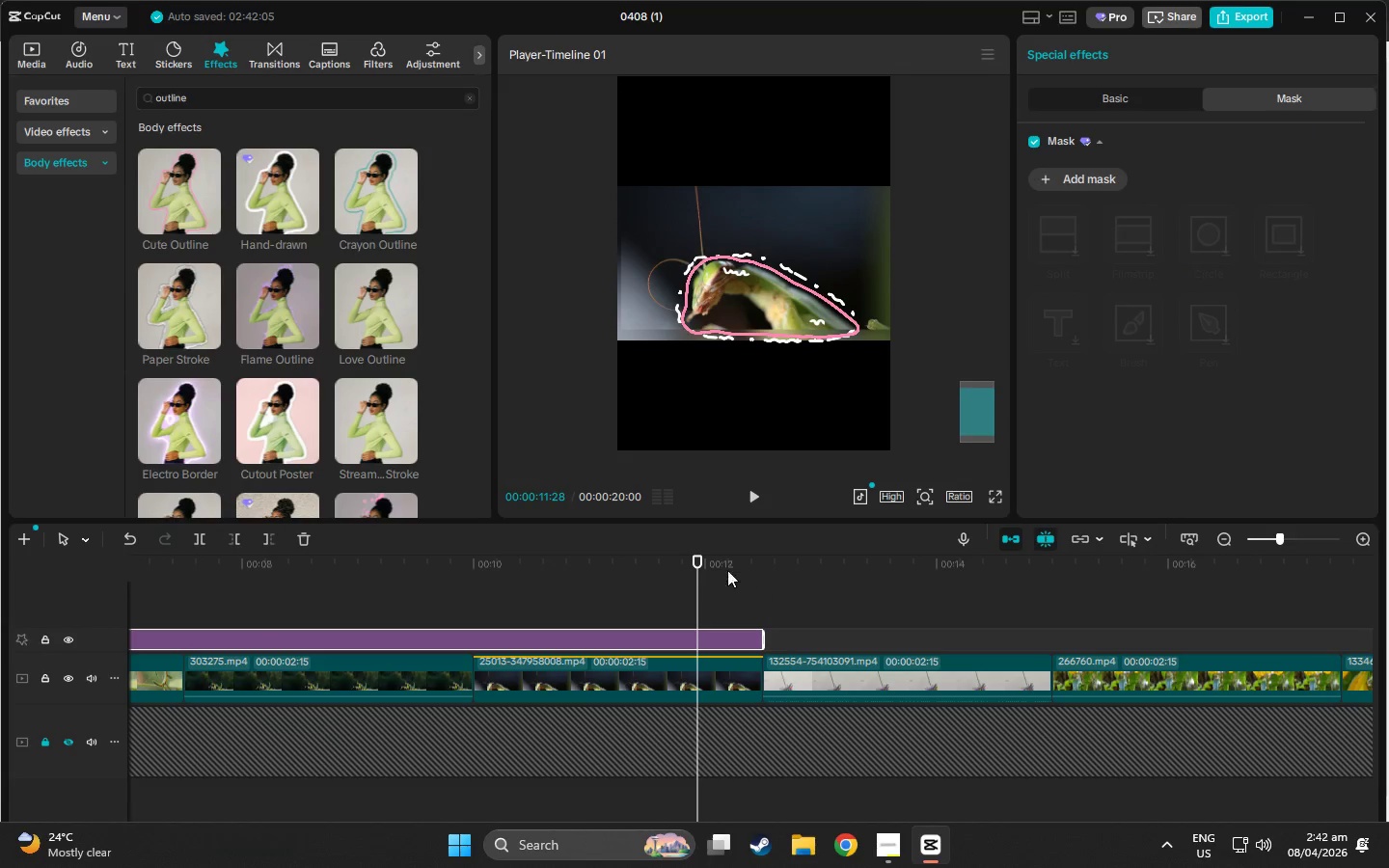 
left_click_drag(start_coordinate=[701, 561], to_coordinate=[1049, 582])
 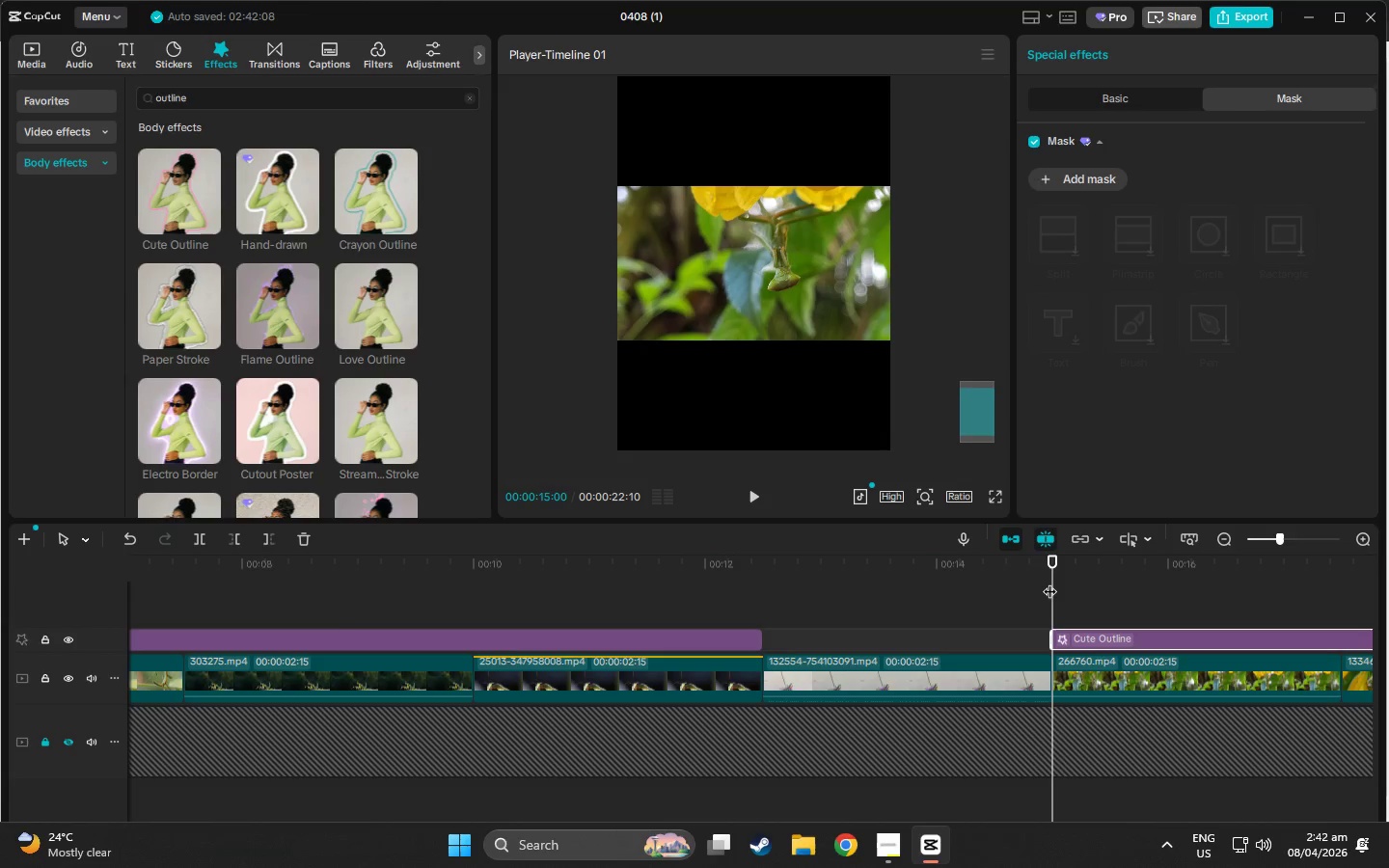 
key(Control+ControlLeft)
 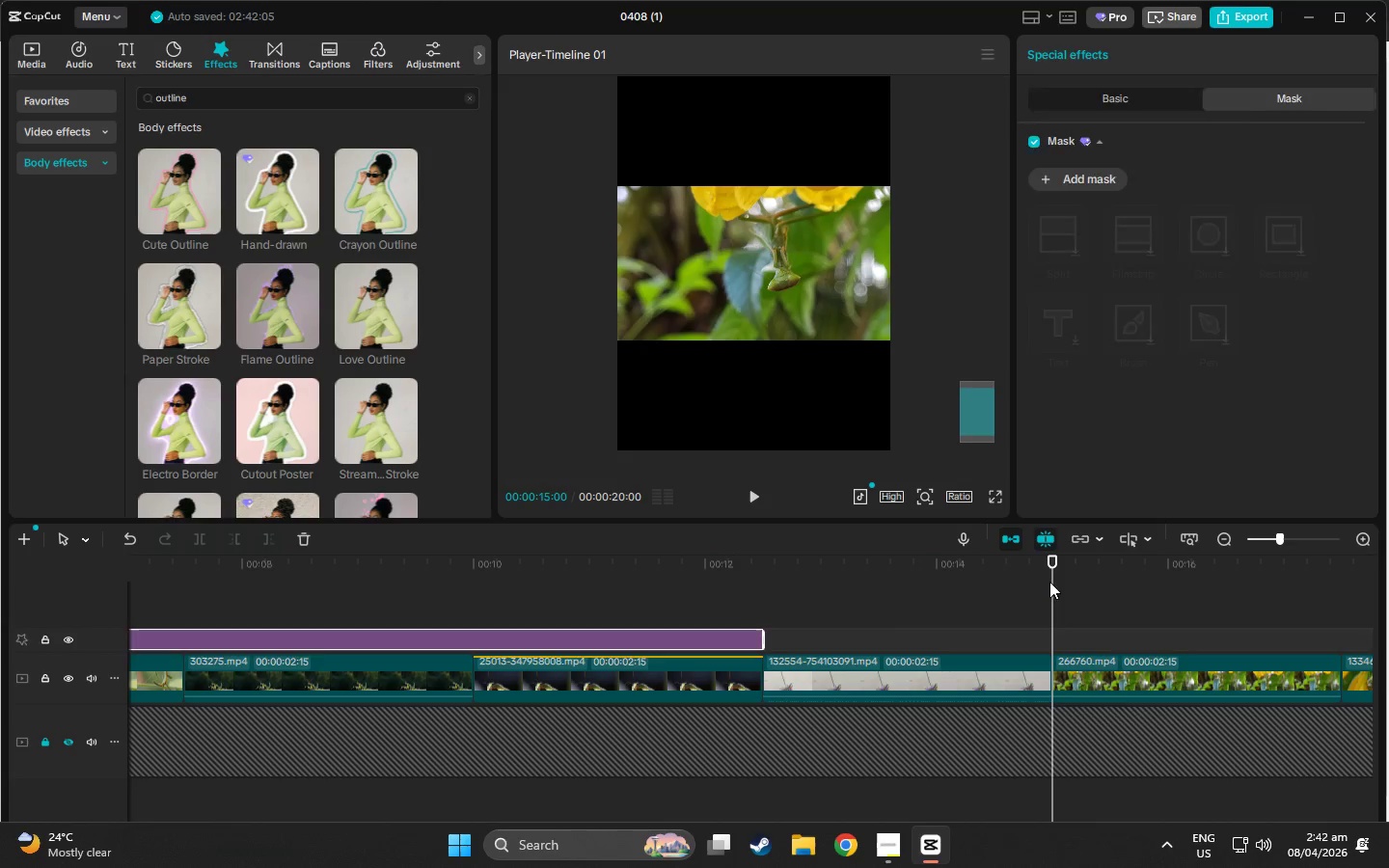 
key(Control+V)
 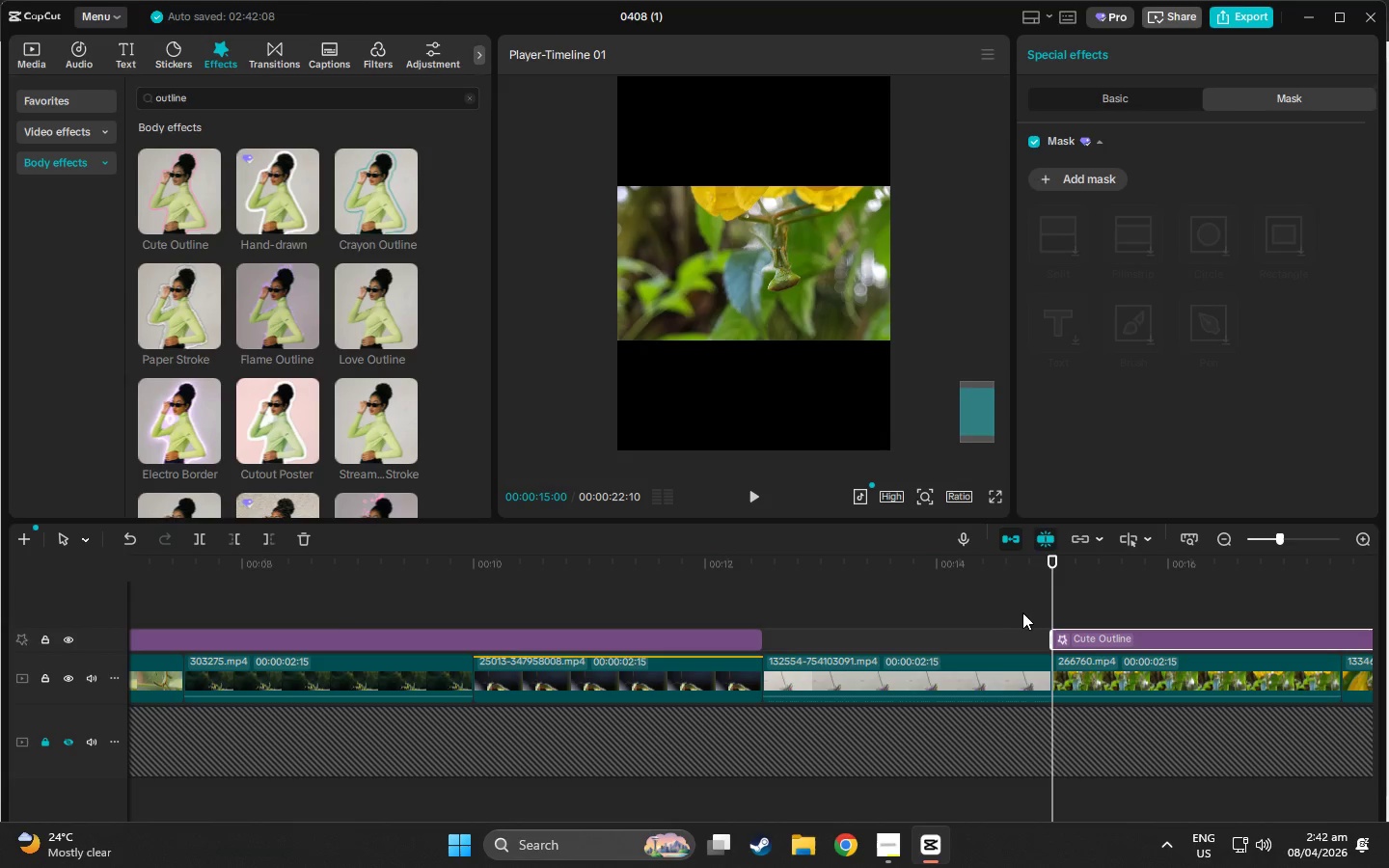 
left_click_drag(start_coordinate=[1051, 568], to_coordinate=[815, 661])
 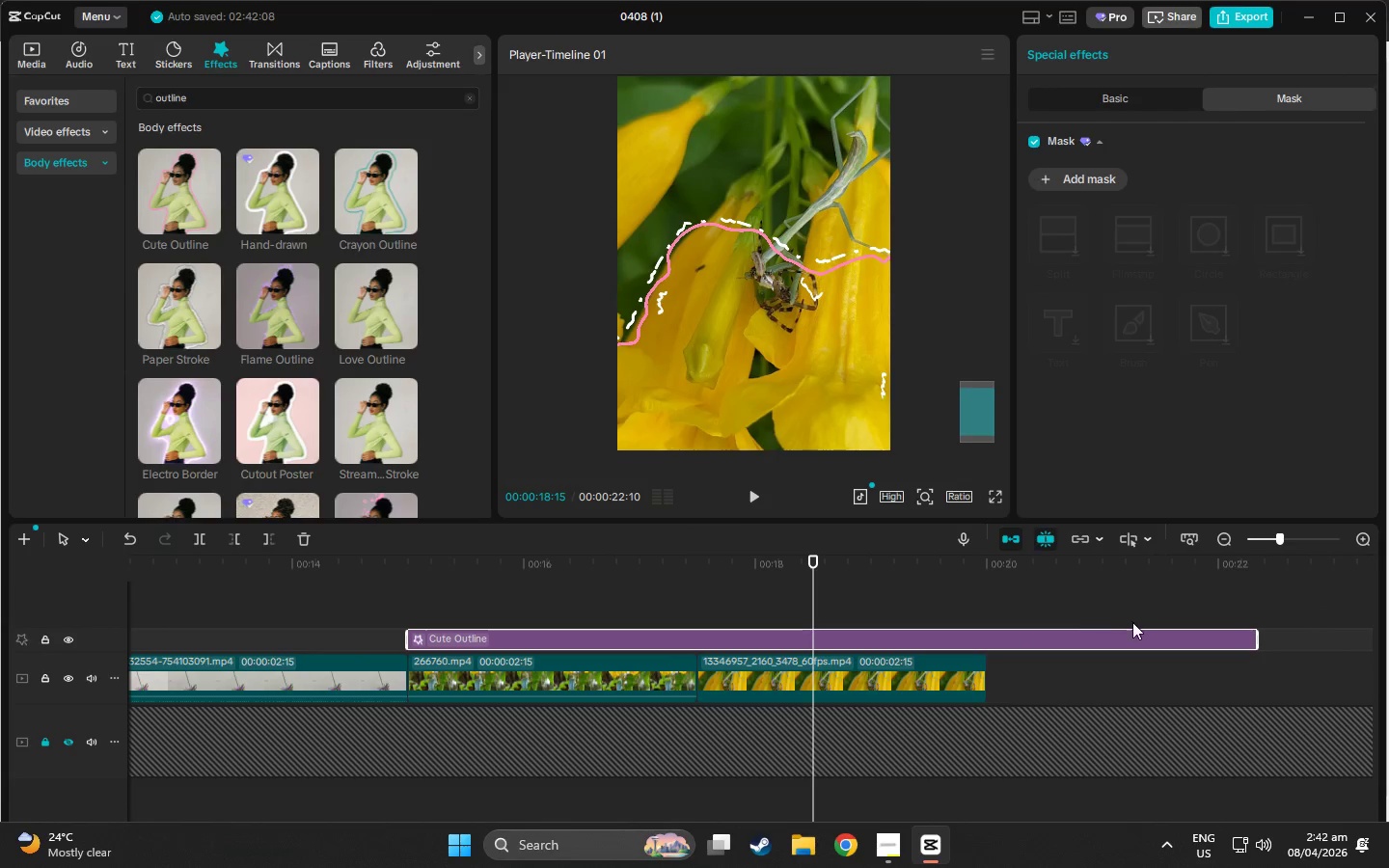 
left_click([1135, 636])
 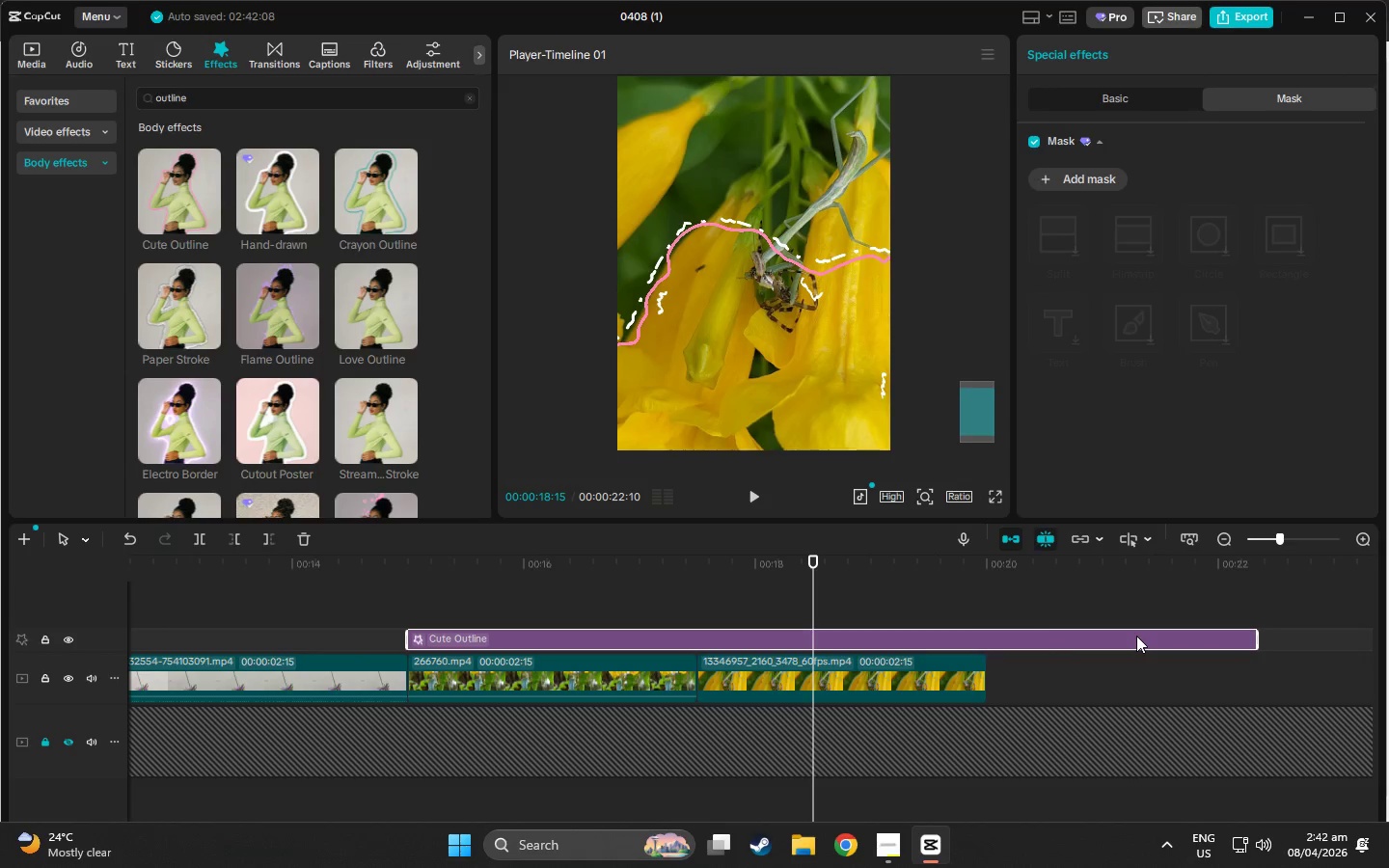 
key(Delete)
 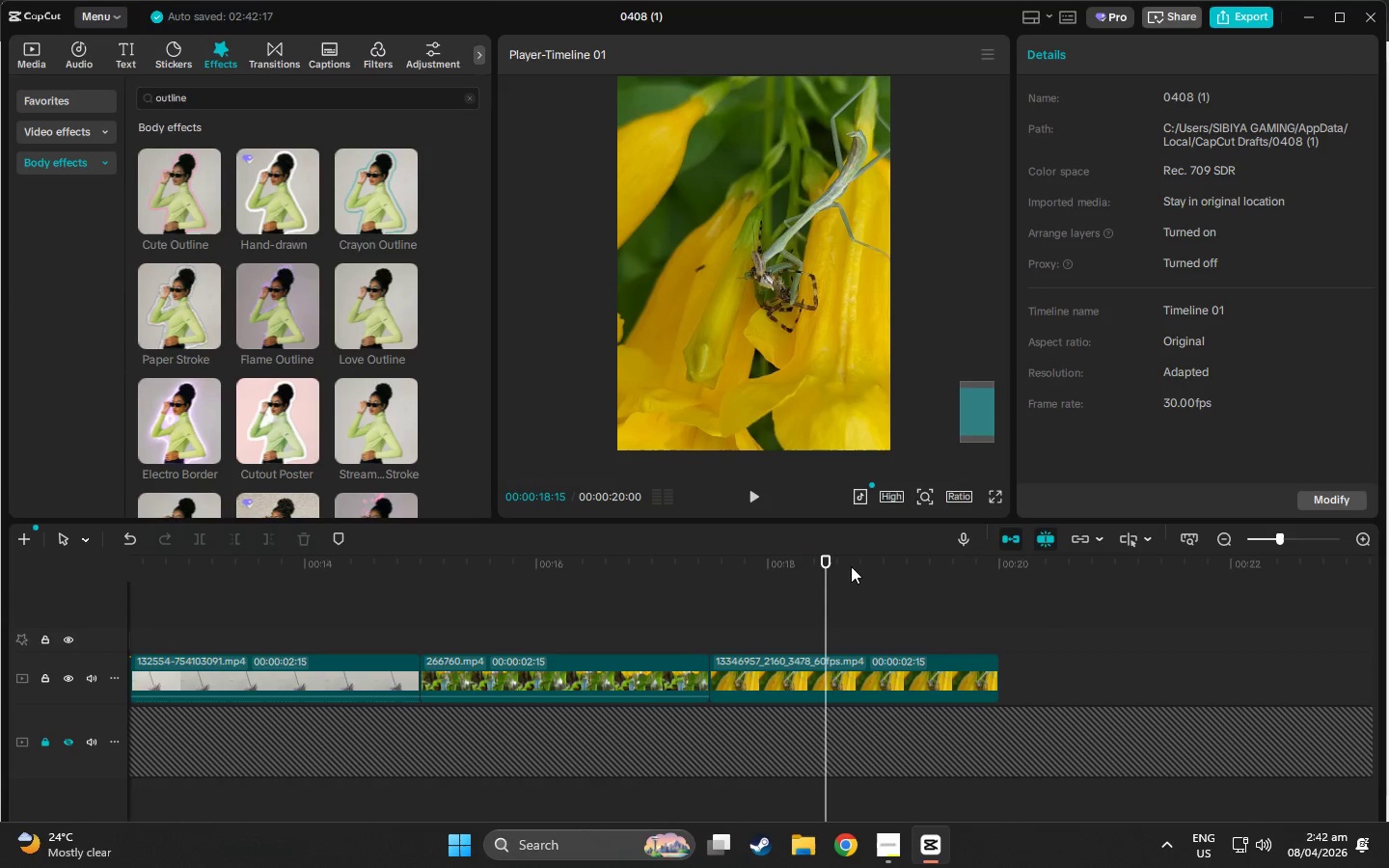 
left_click_drag(start_coordinate=[834, 560], to_coordinate=[852, 615])
 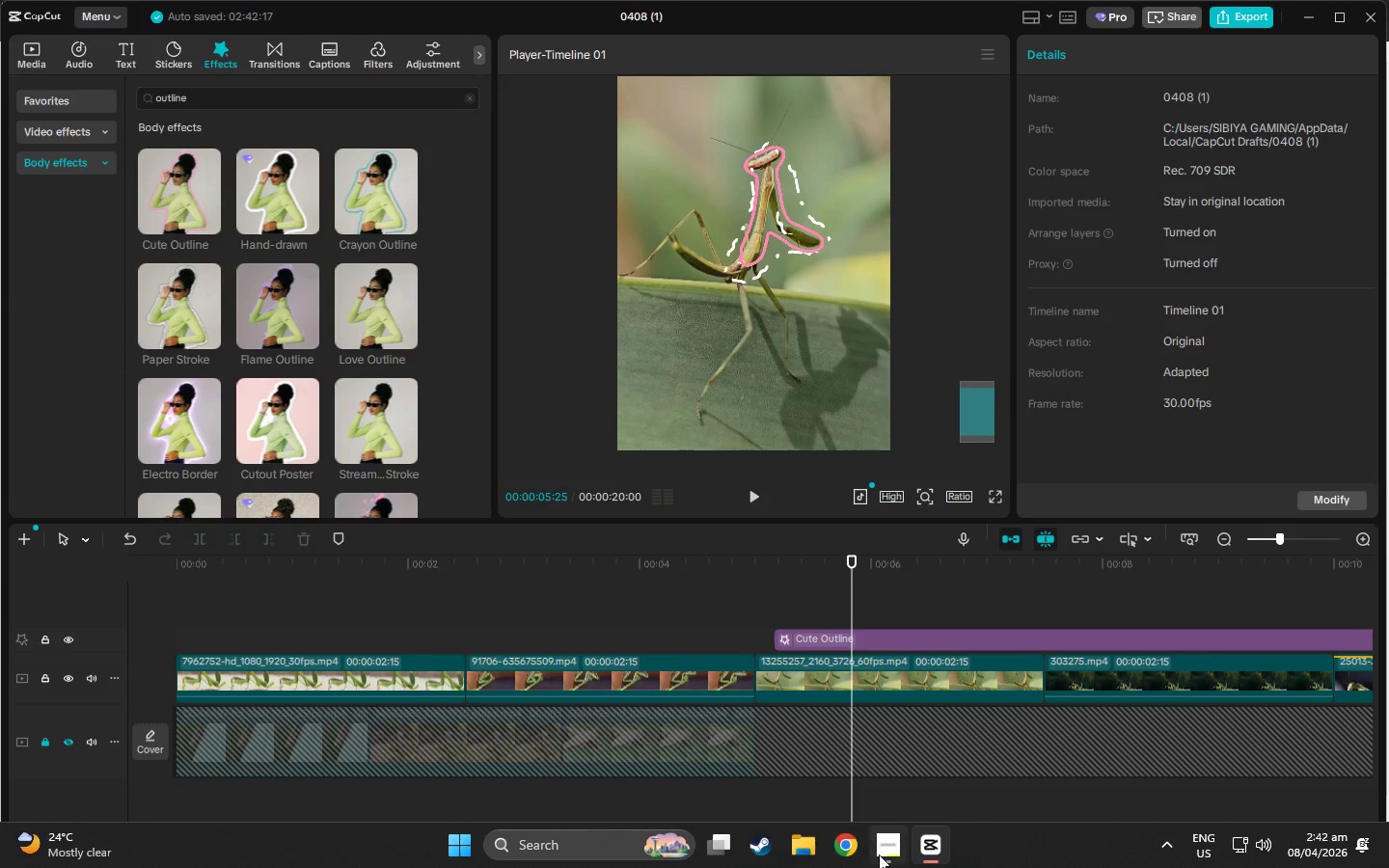 
left_click([891, 854])